 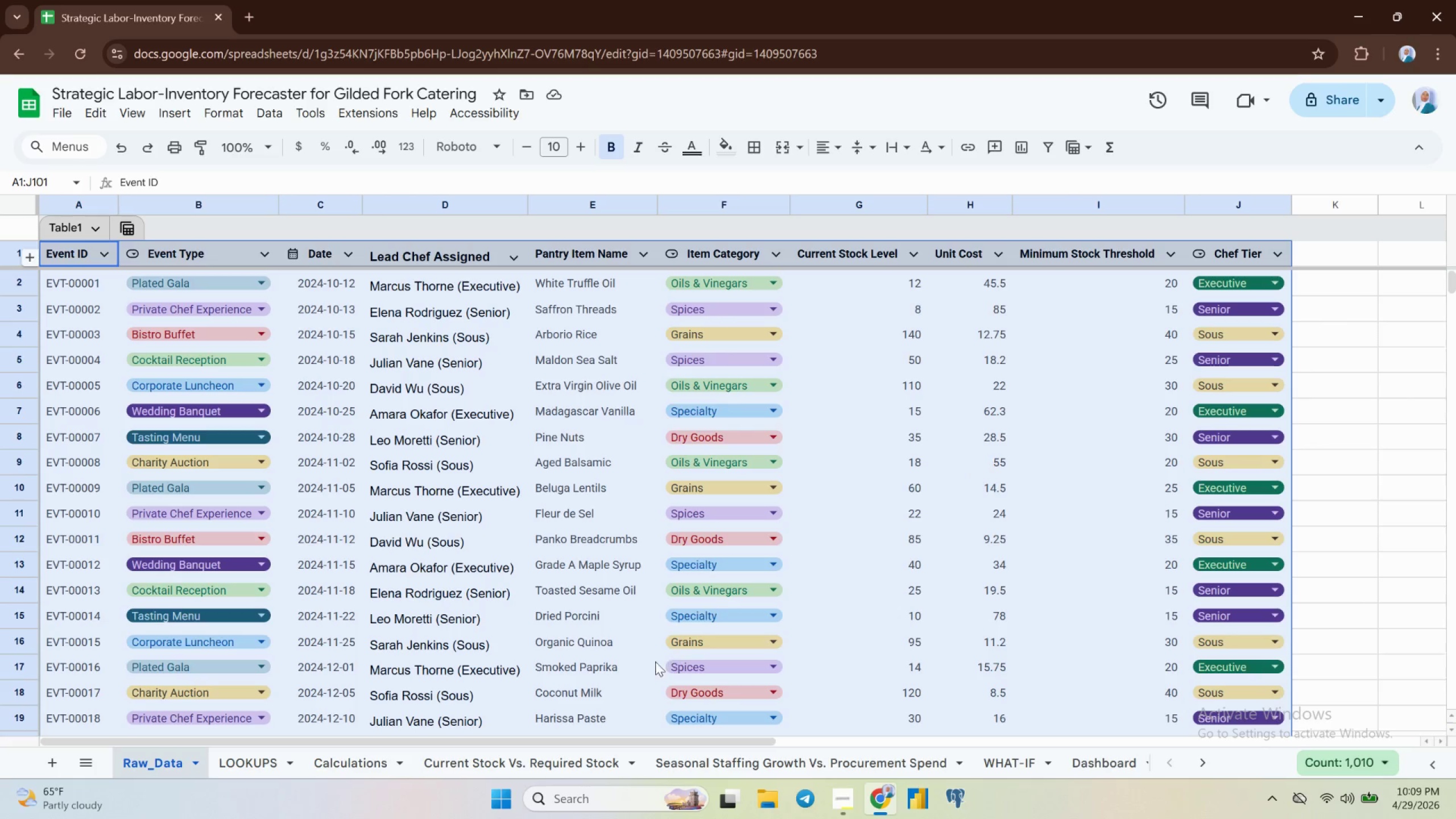 
left_click([109, 225])
 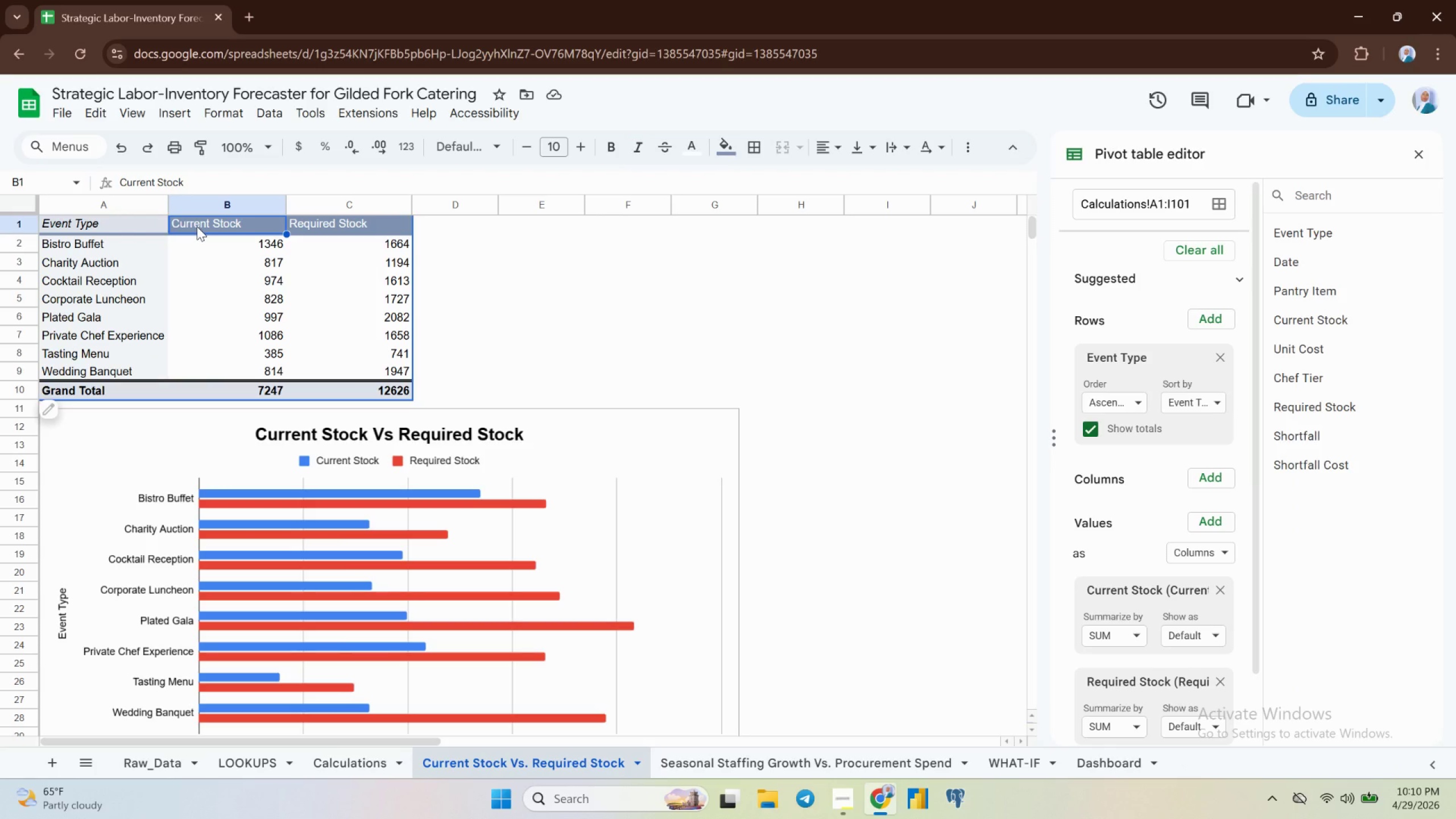 
key(Shift+ArrowRight)
 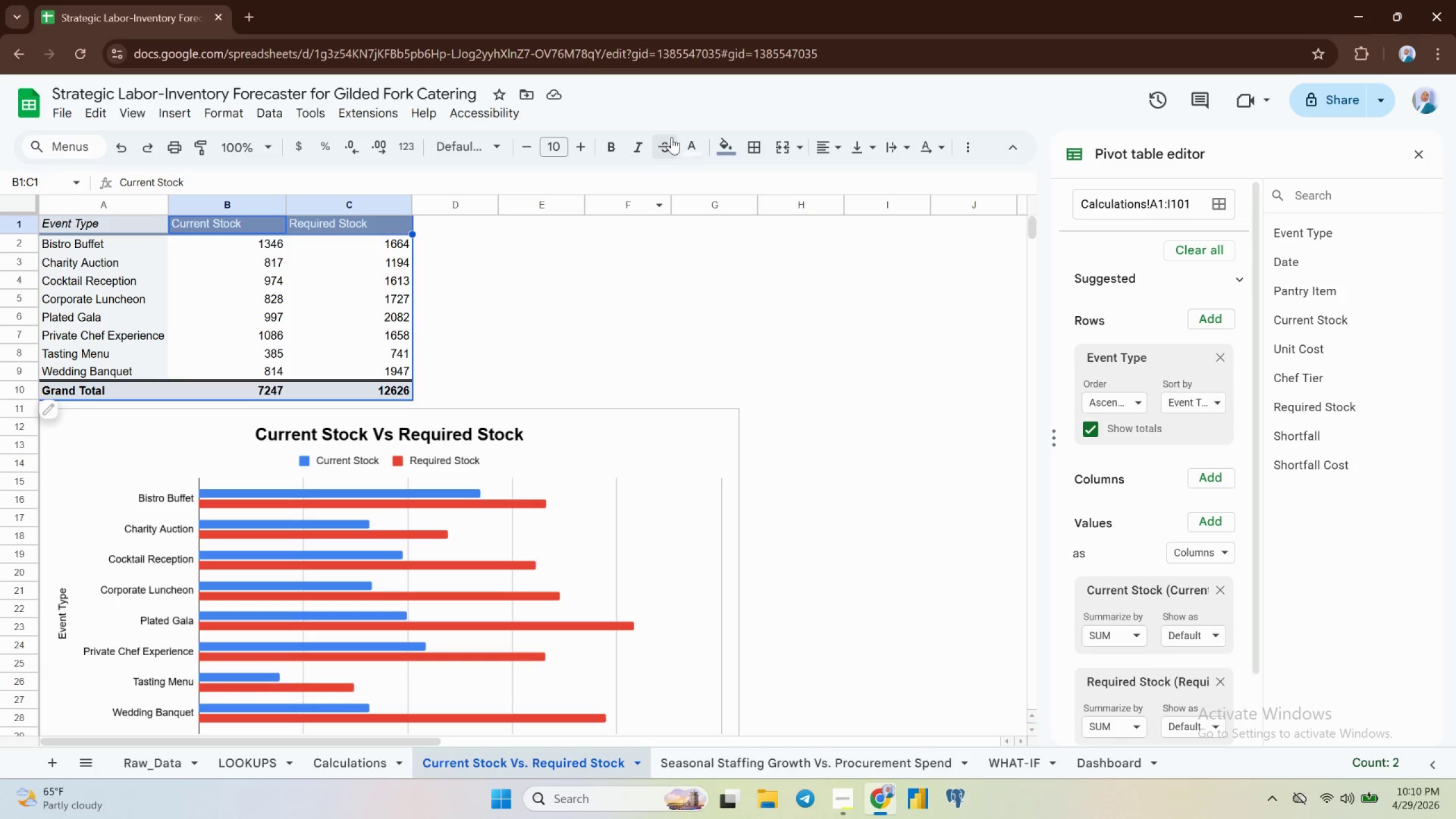 
left_click([729, 144])
 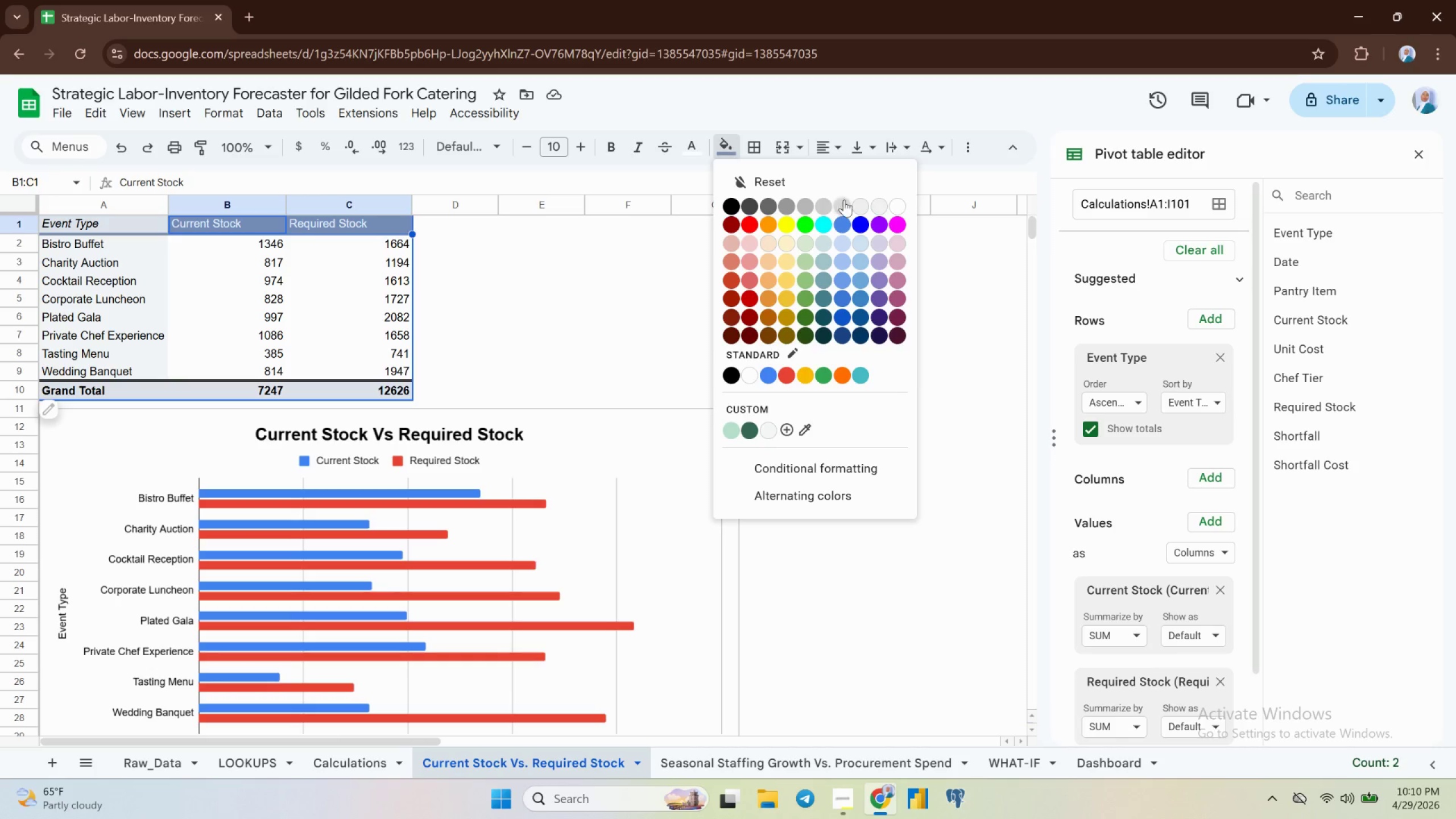 
left_click([846, 204])
 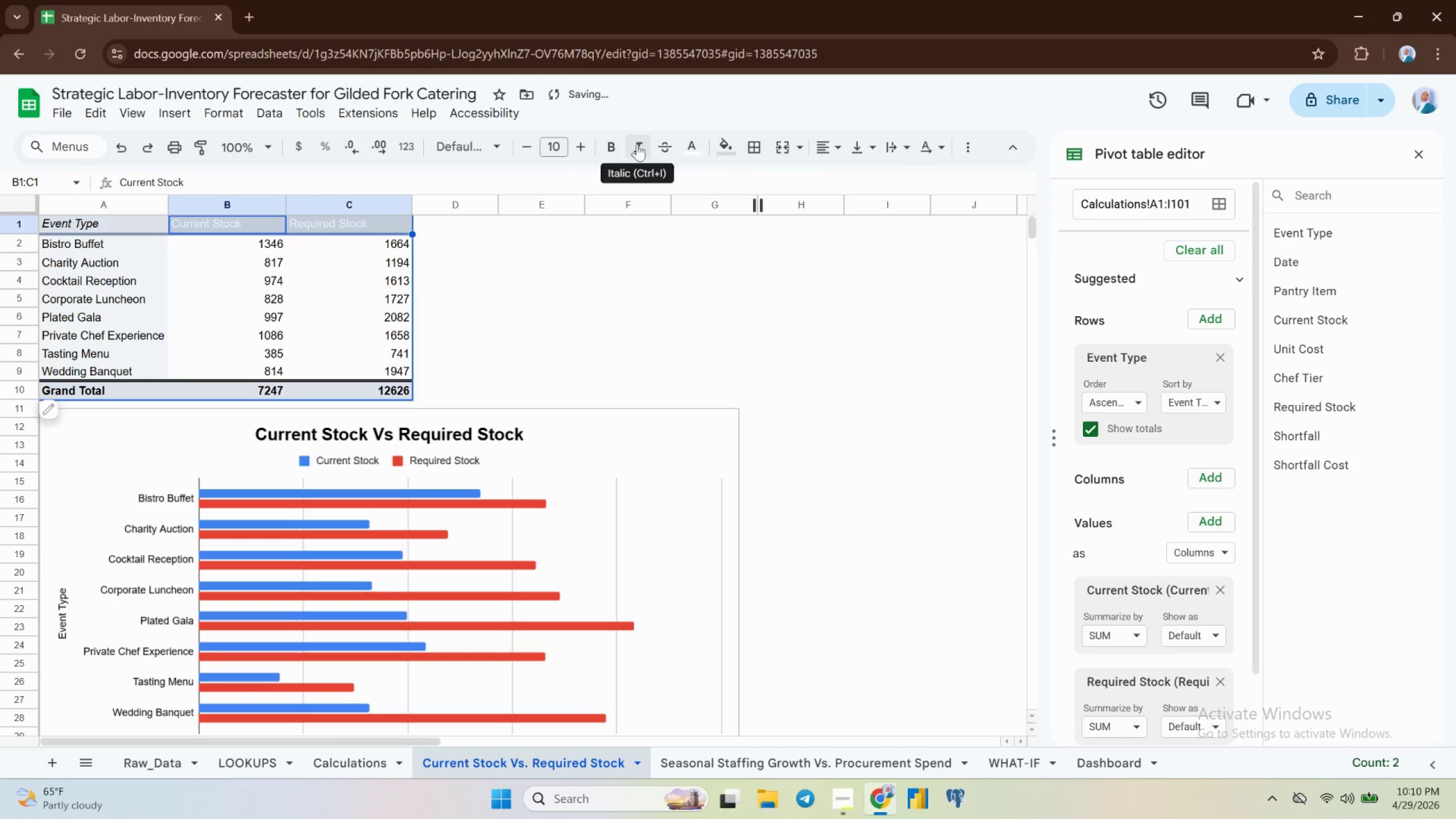 
left_click_drag(start_coordinate=[691, 143], to_coordinate=[694, 145])
 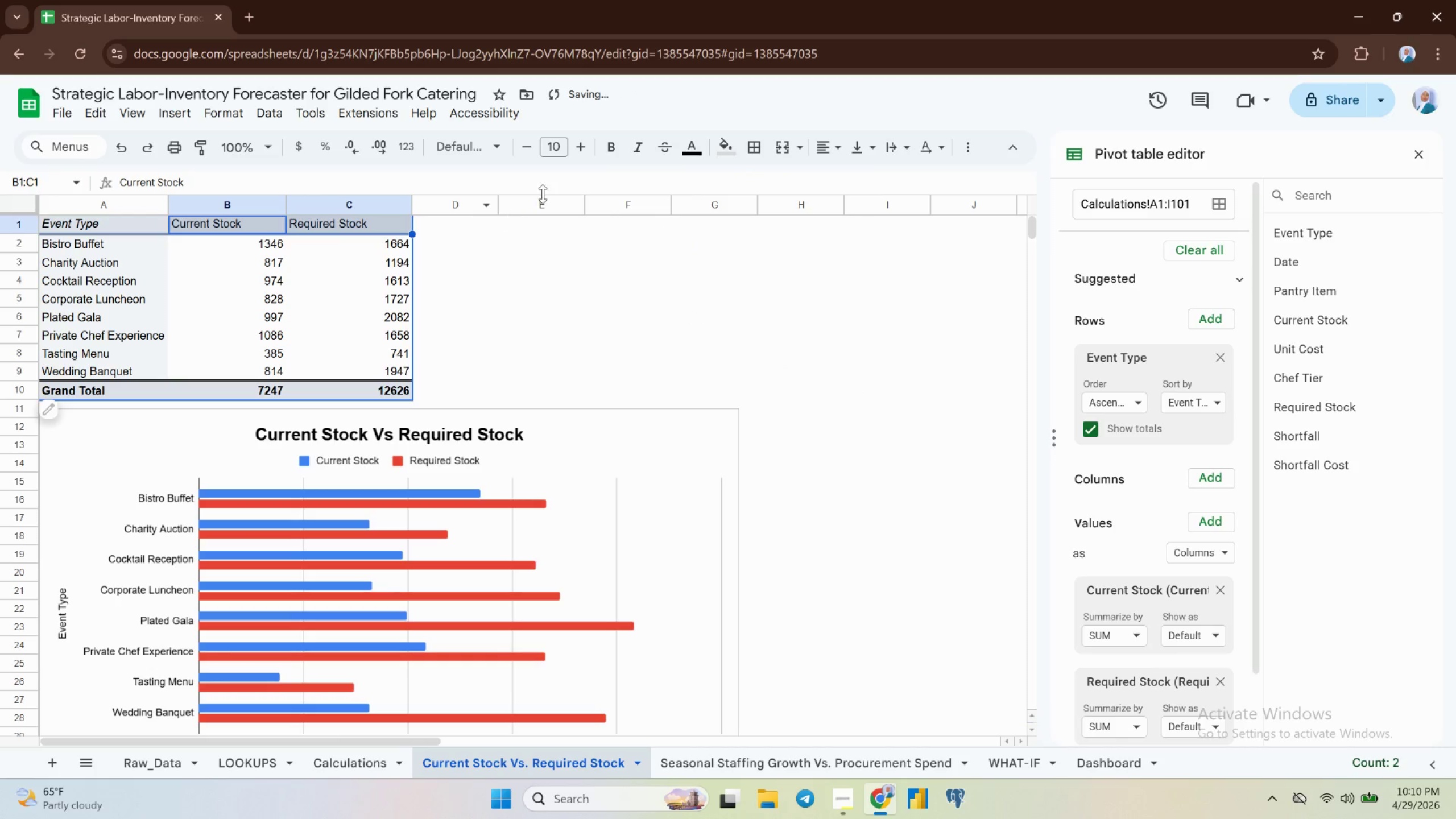 
left_click([606, 147])
 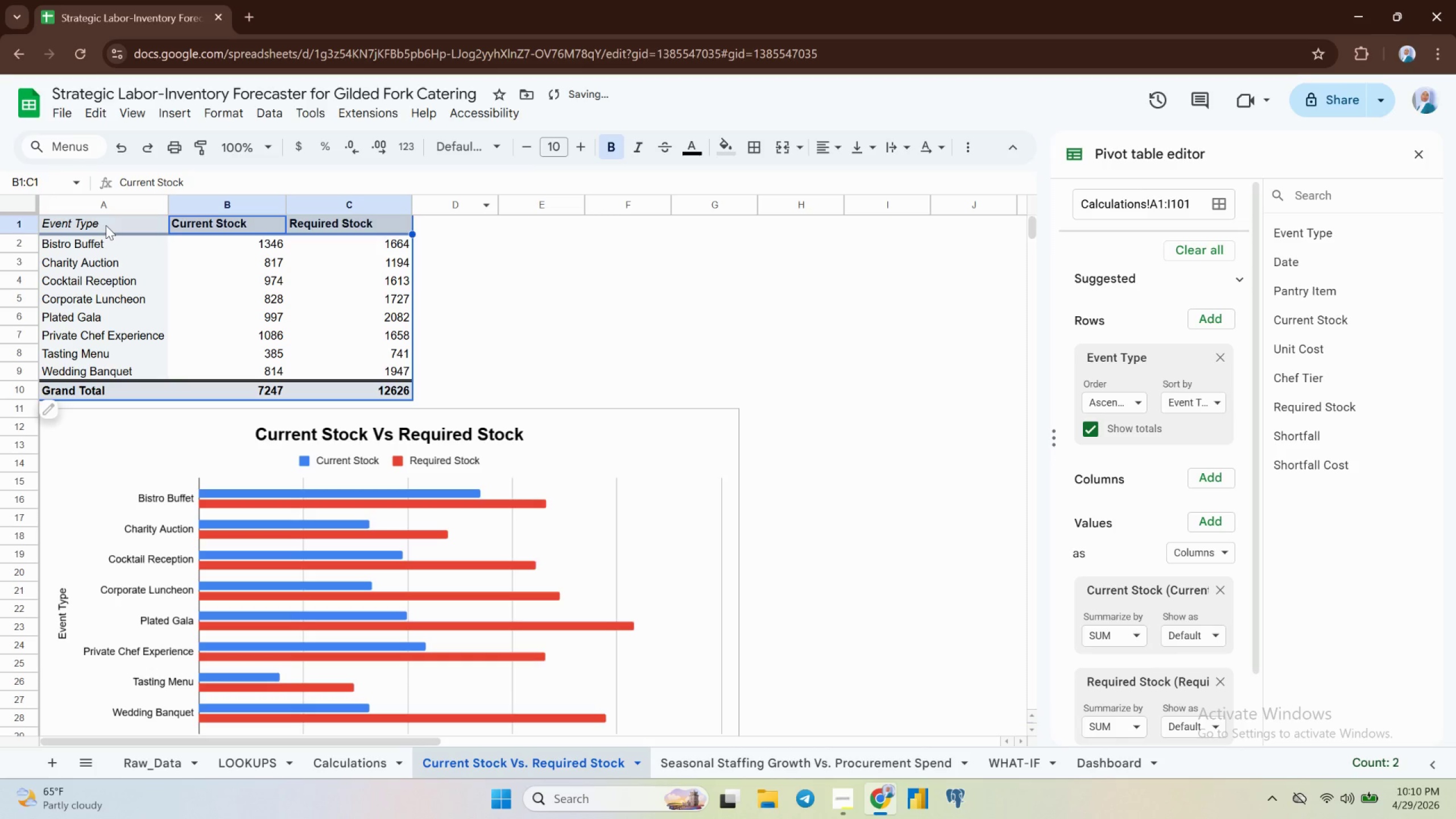 
left_click([106, 225])
 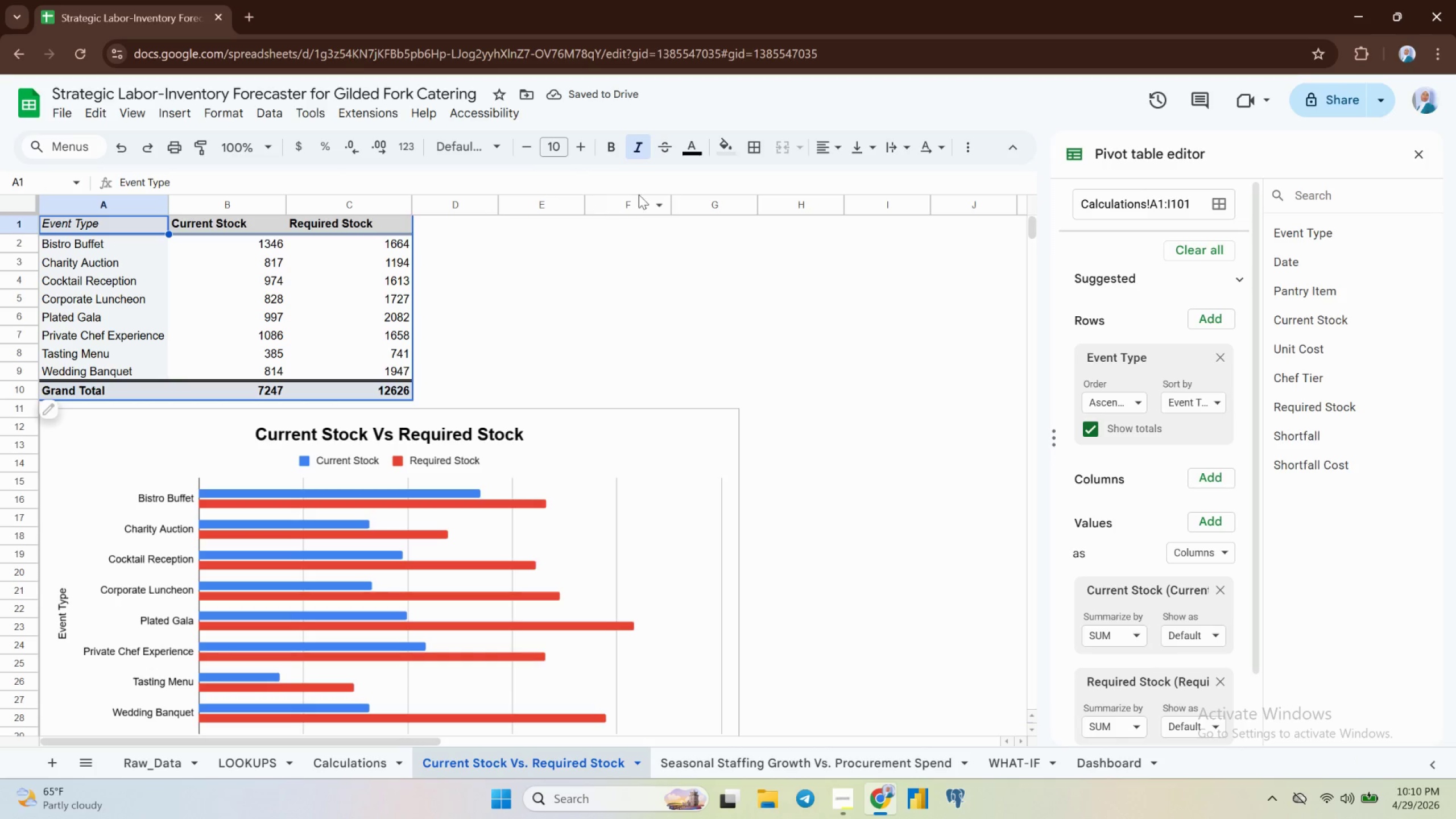 
mouse_move([723, 163])
 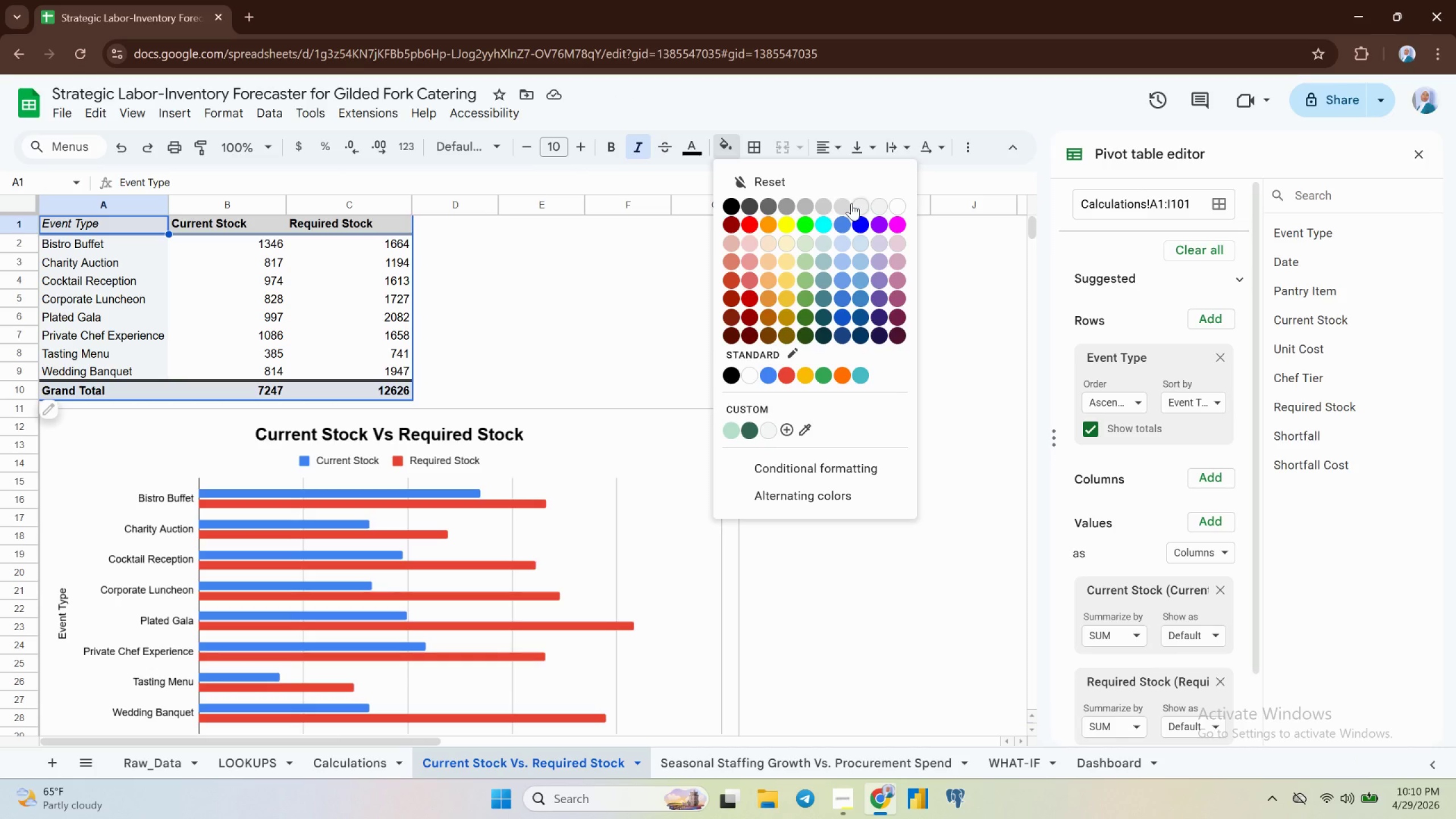 
left_click([838, 208])
 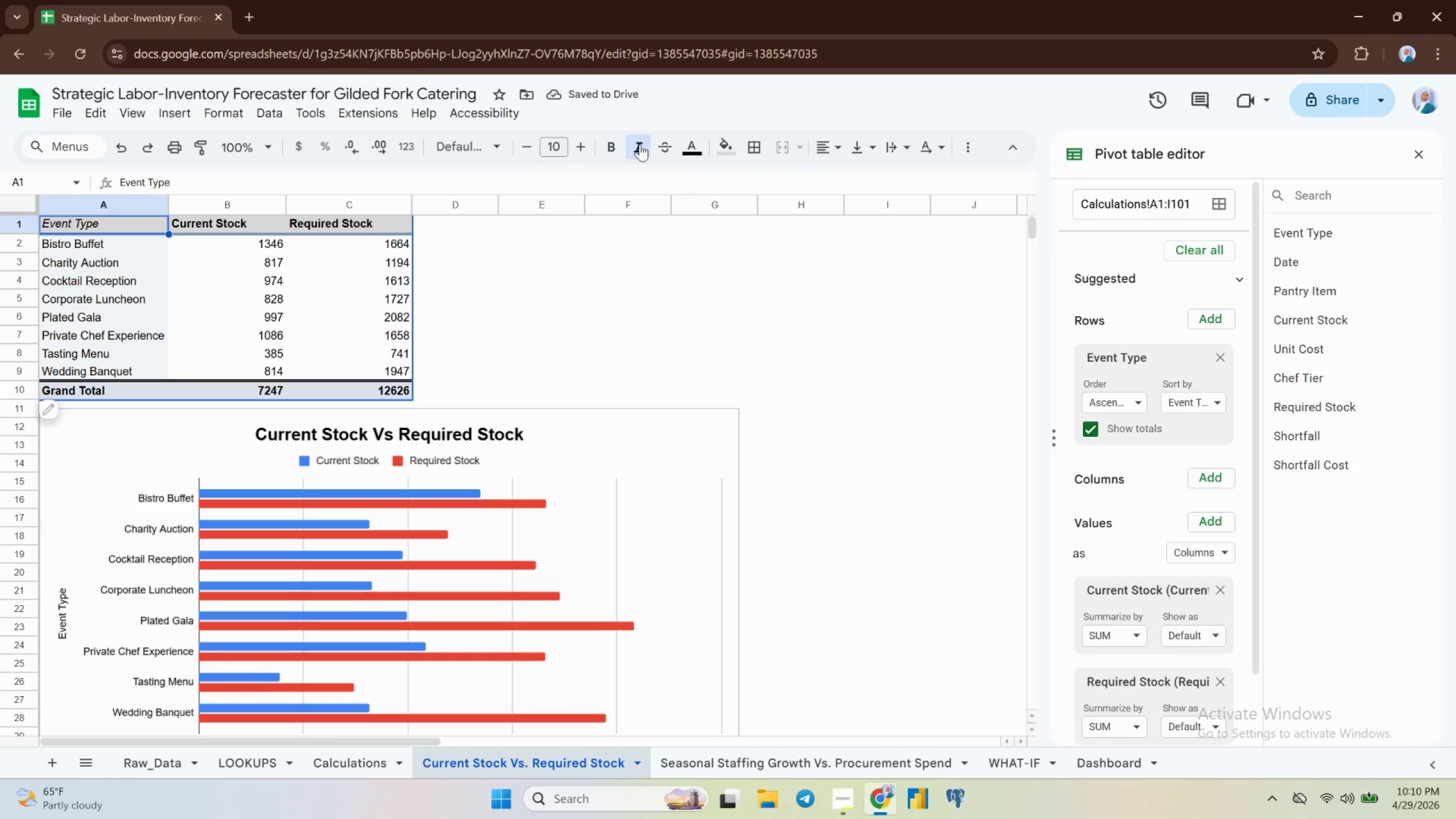 
left_click([618, 147])
 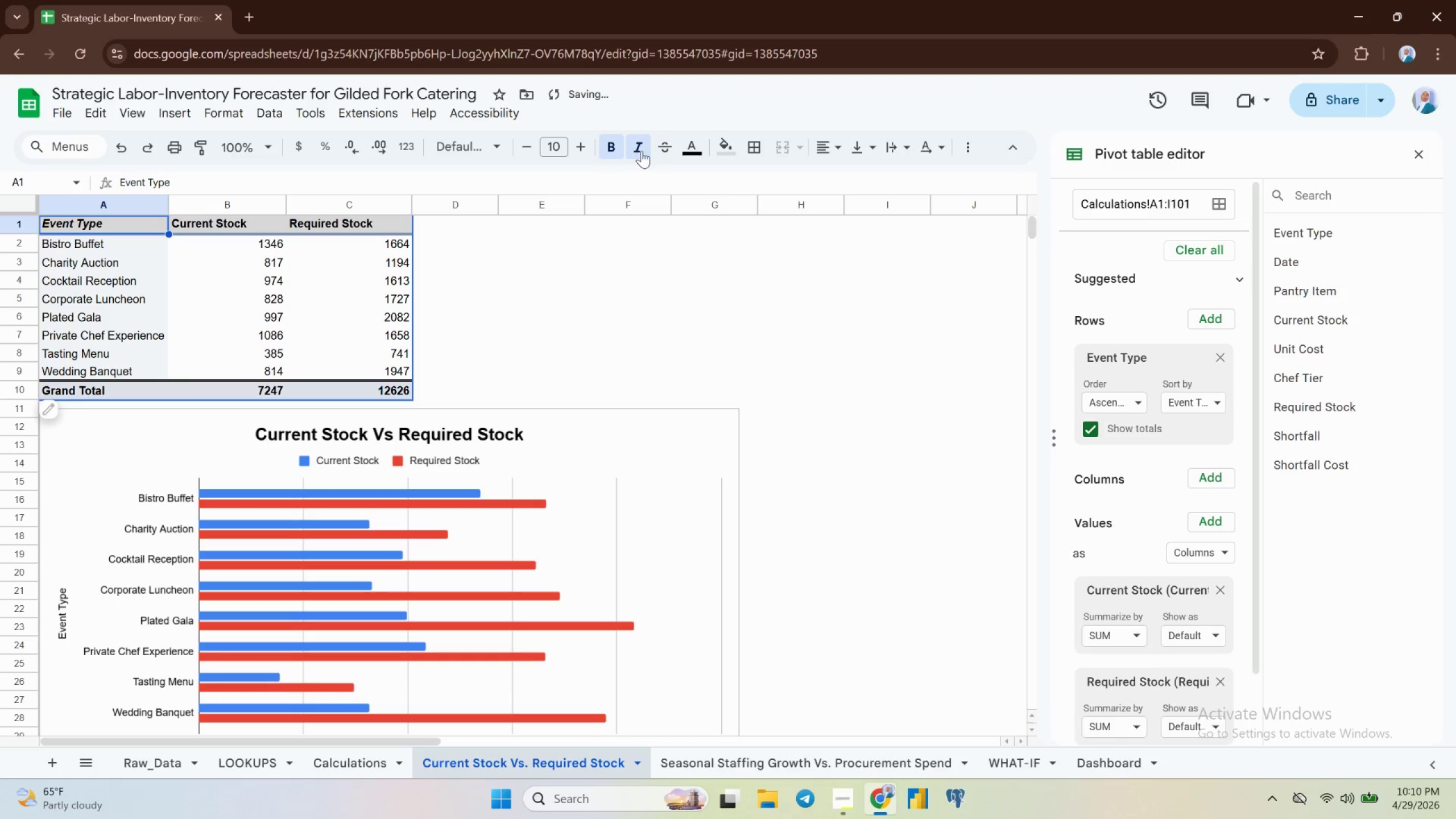 
left_click([642, 151])
 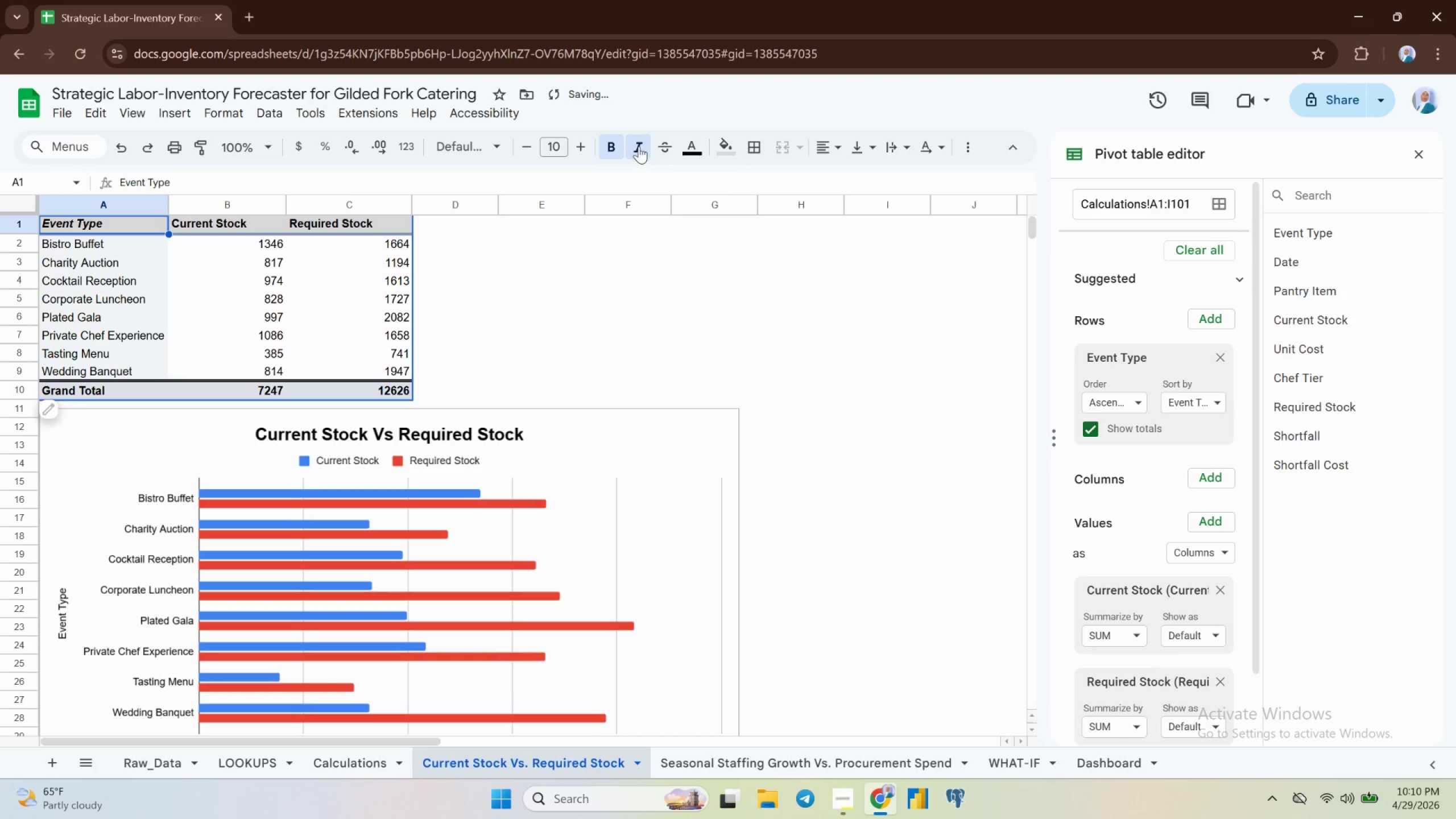 
left_click([638, 146])
 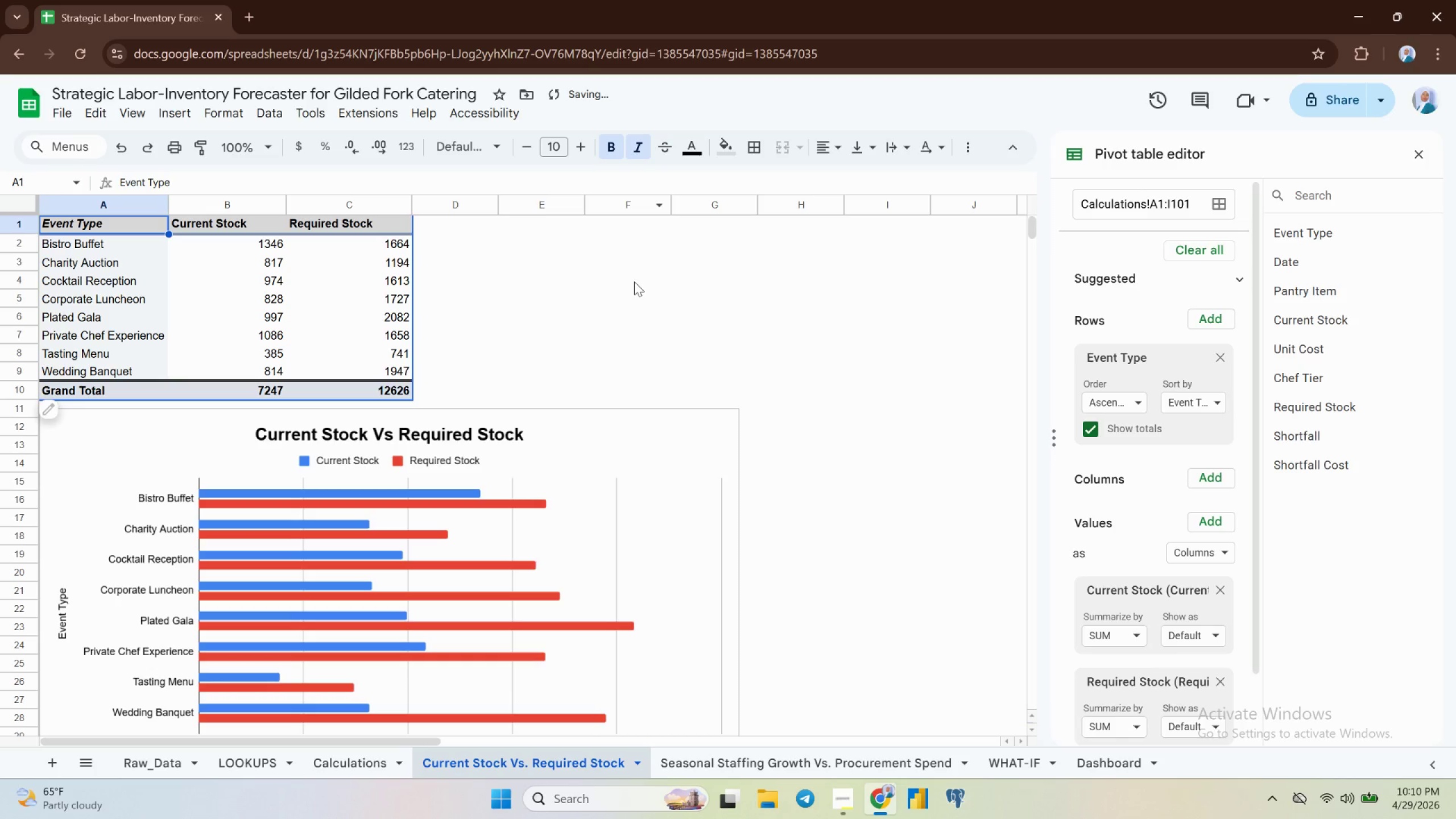 
left_click([634, 136])
 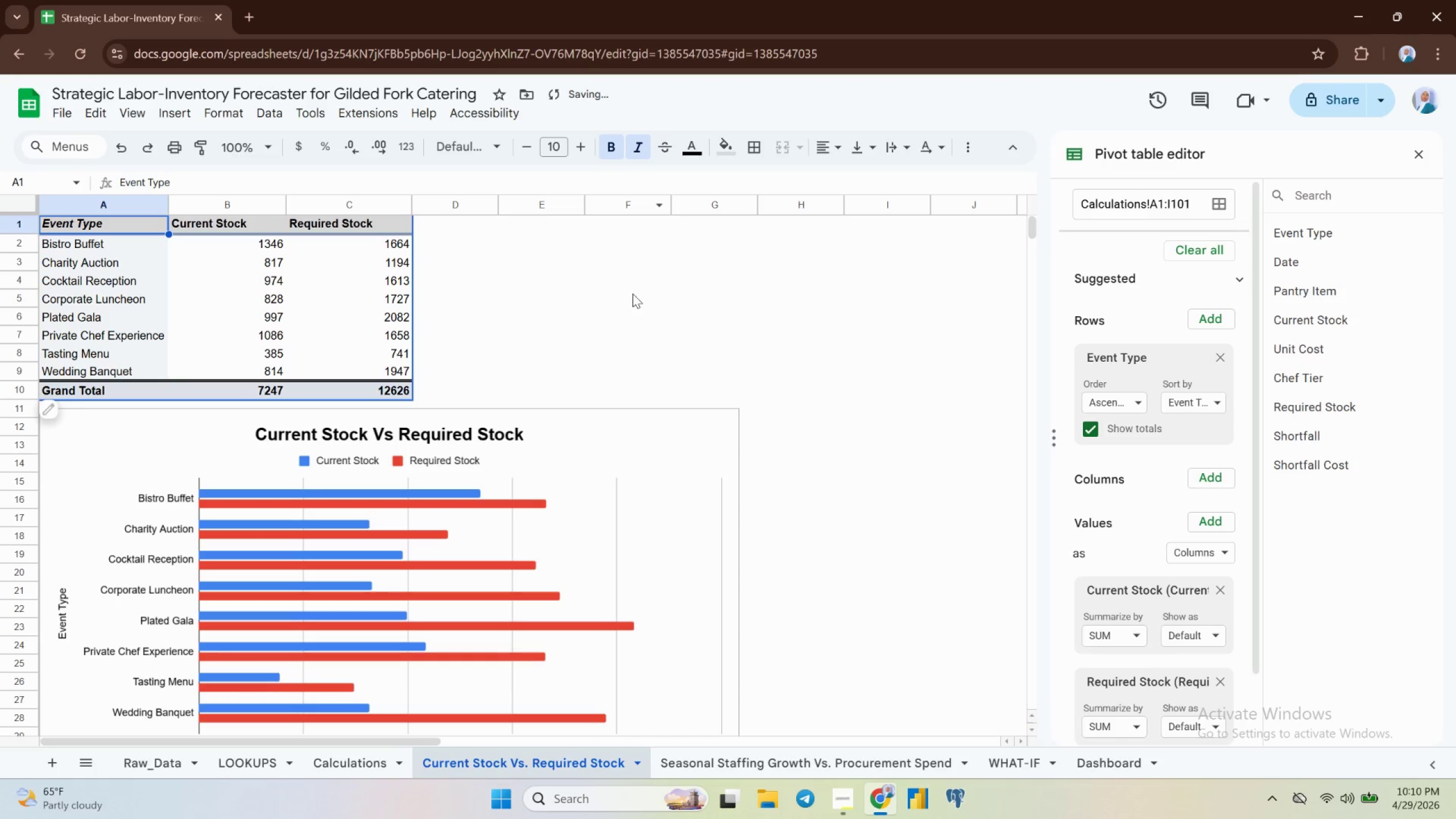 
left_click([618, 290])
 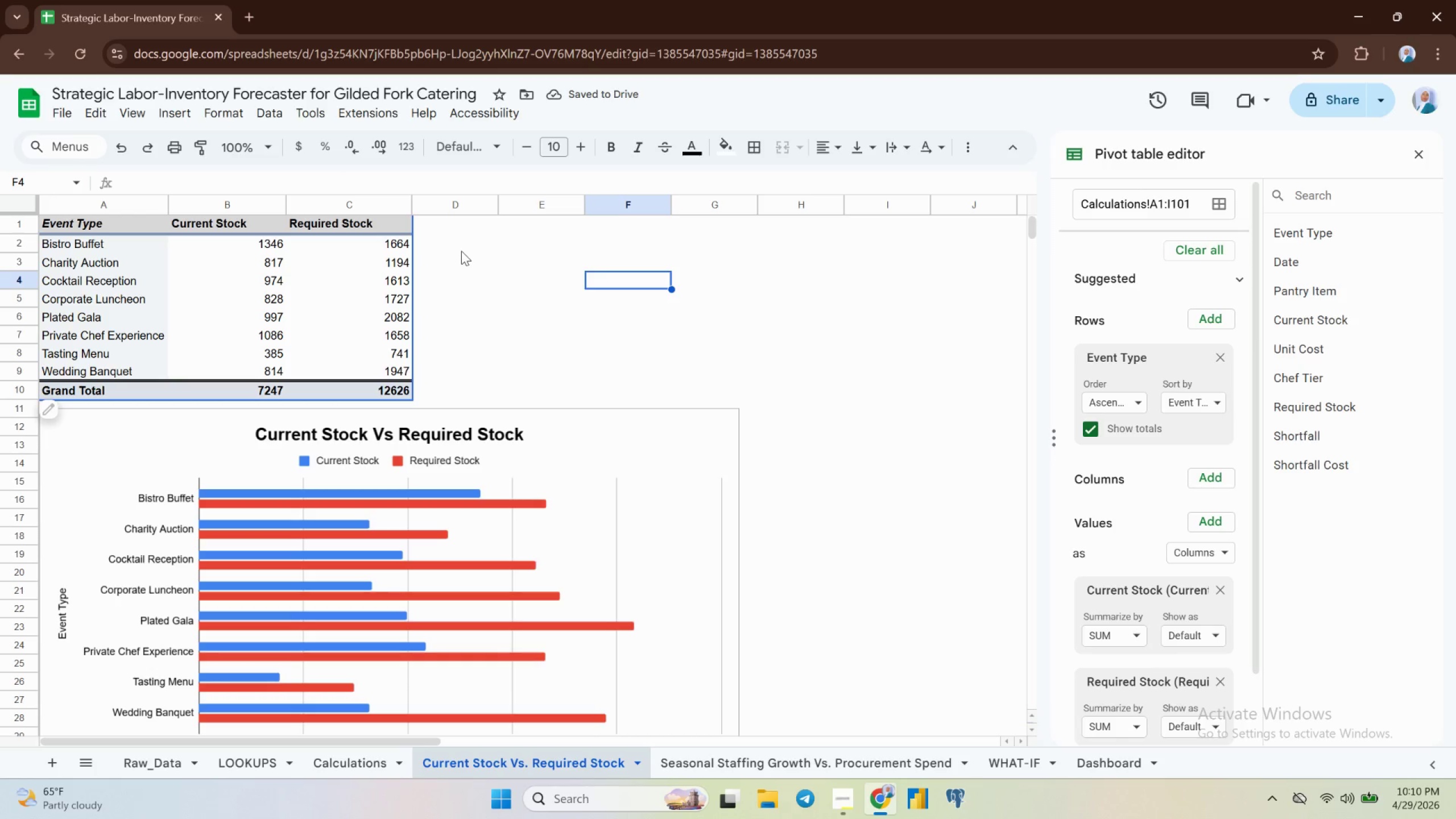 
wait(5.22)
 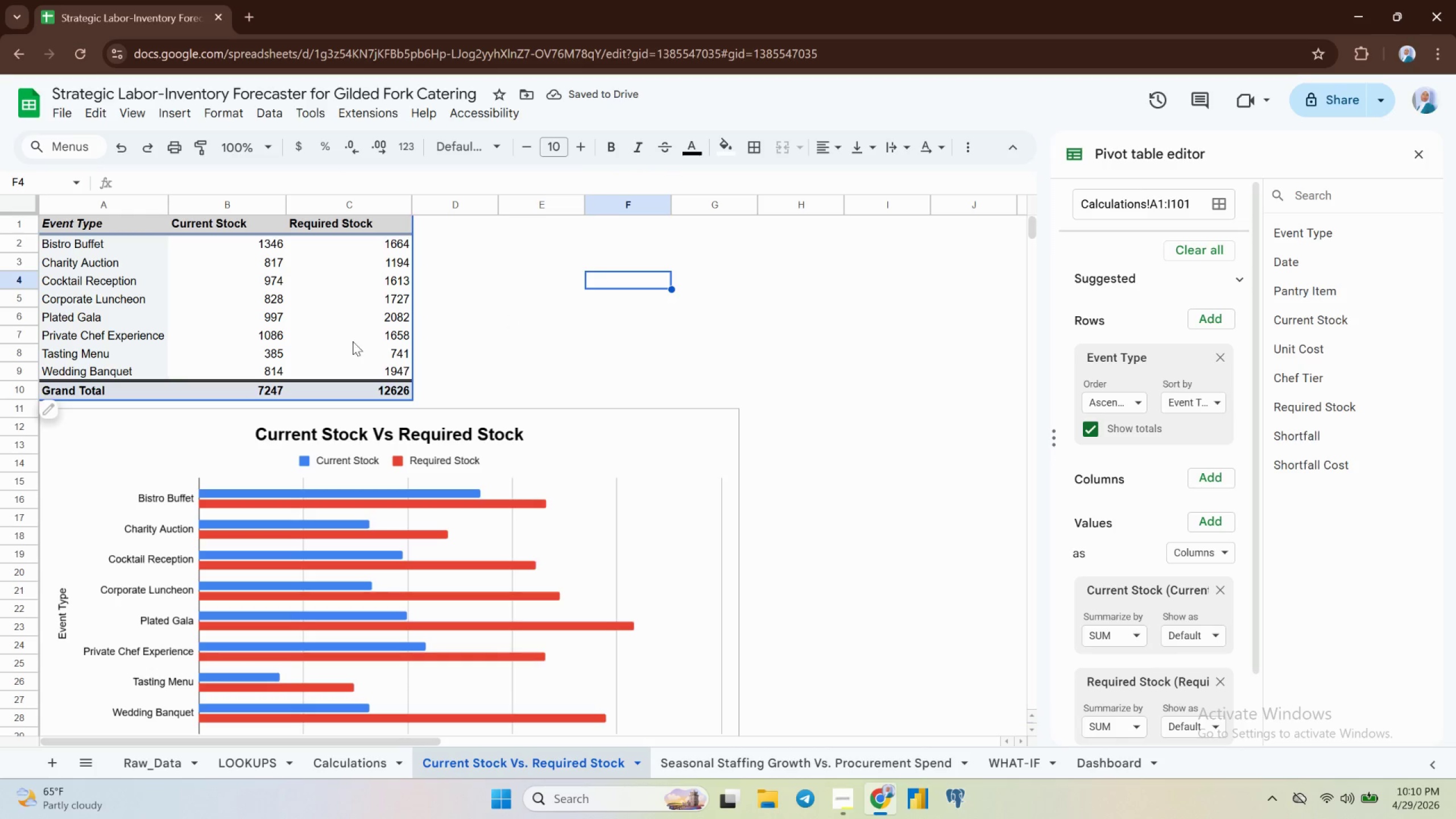 
left_click([759, 144])
 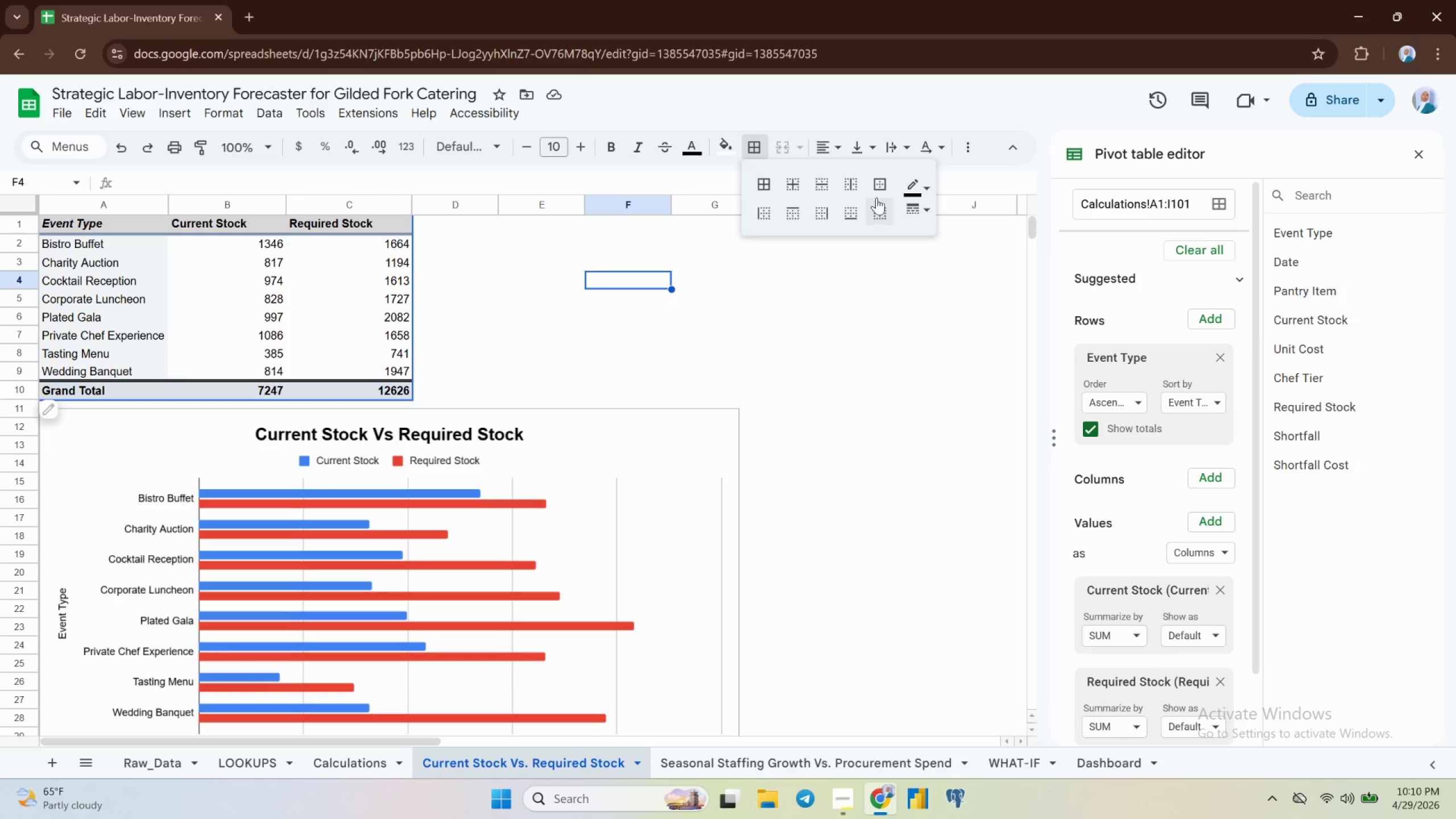 
left_click([879, 200])
 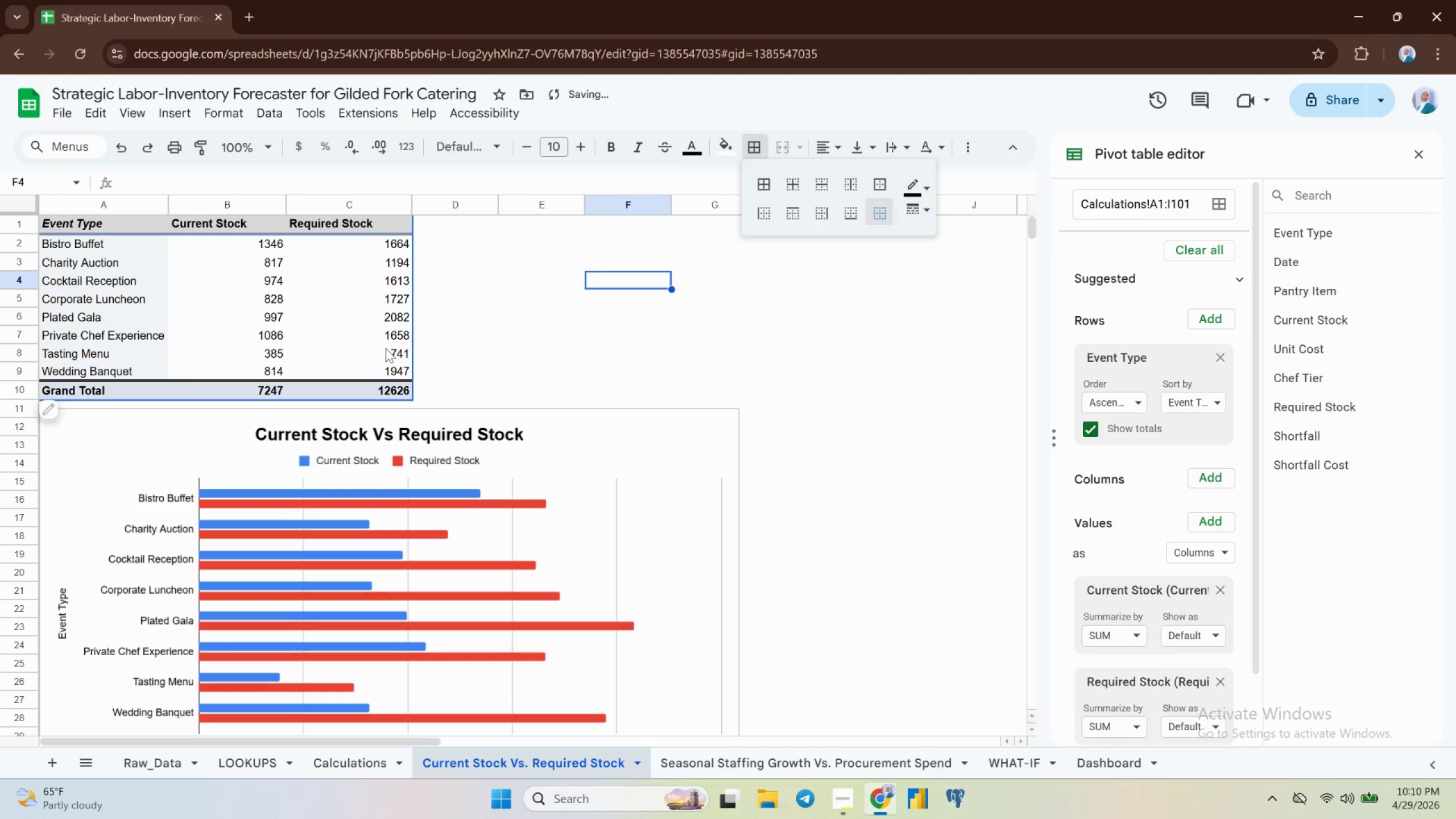 
left_click([380, 385])
 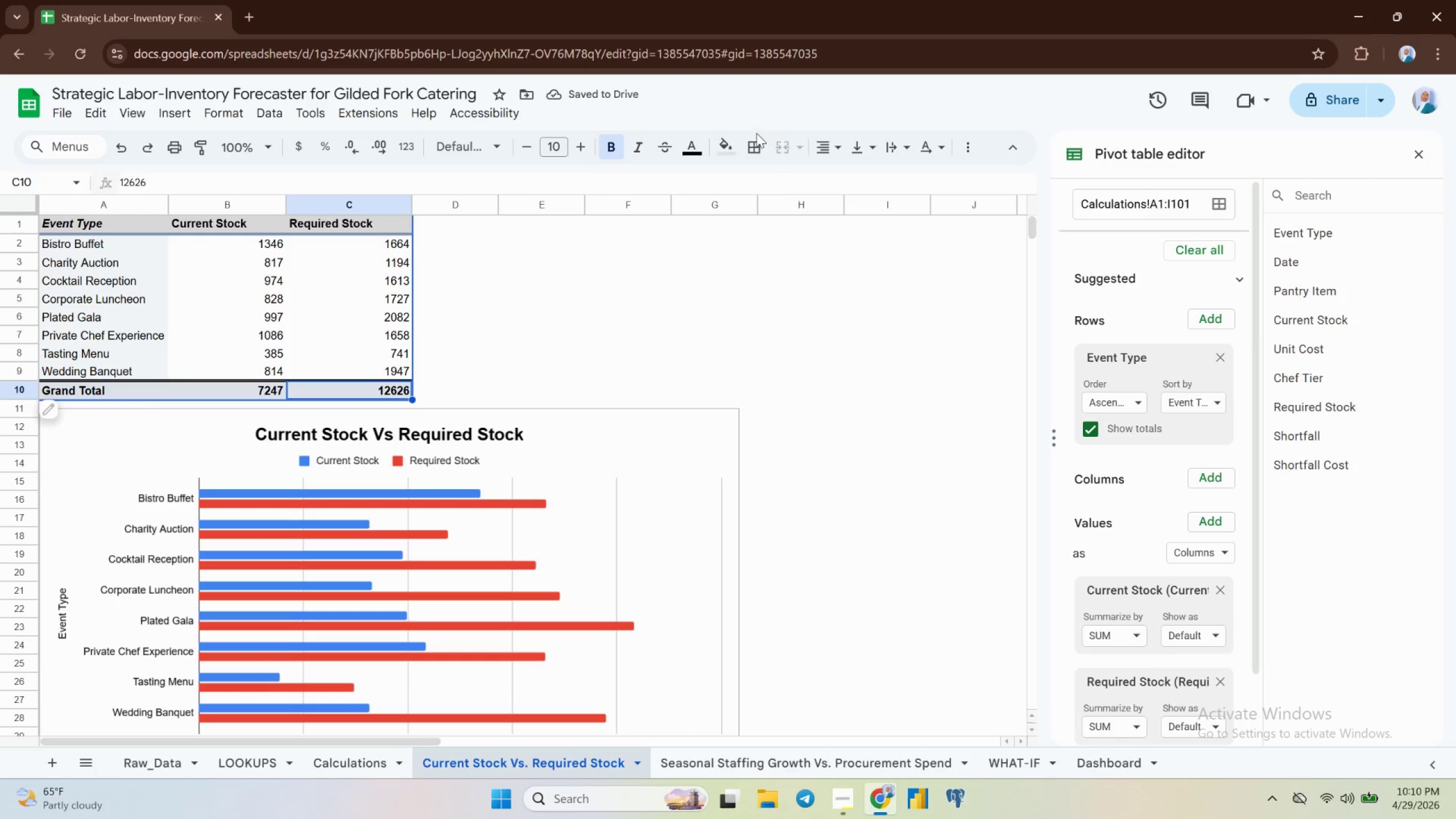 
left_click([751, 140])
 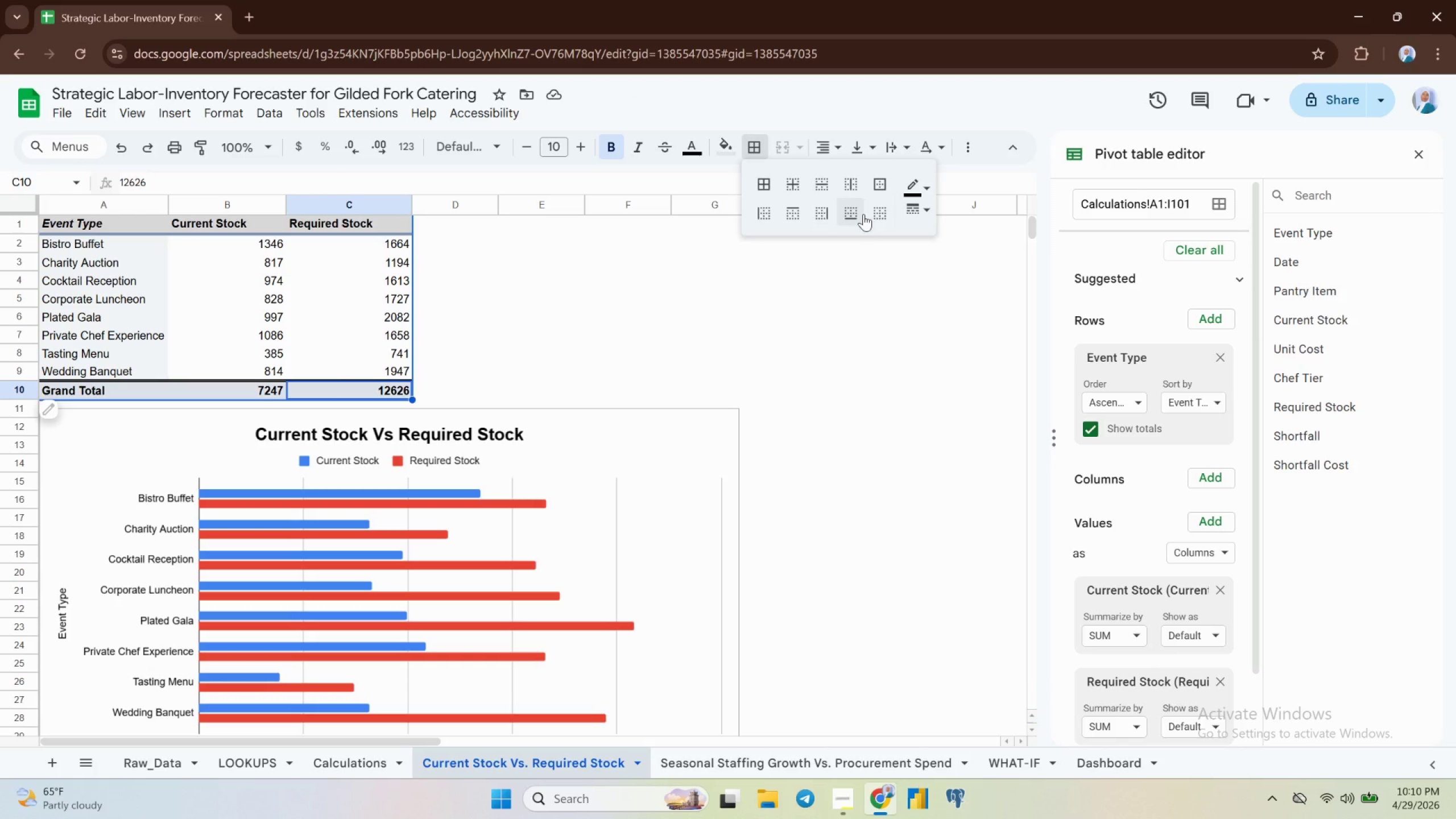 
left_click([871, 210])
 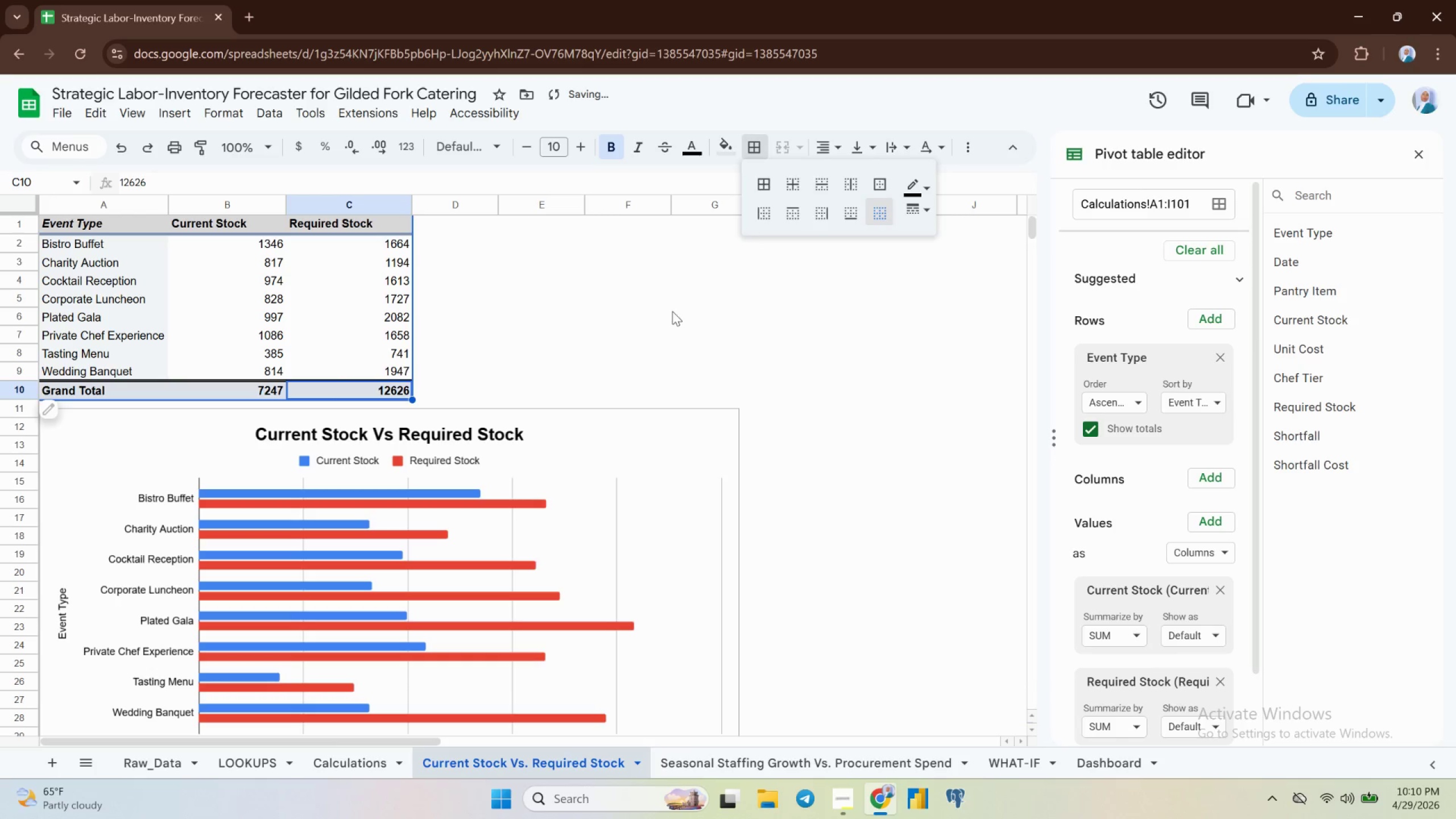 
left_click([637, 318])
 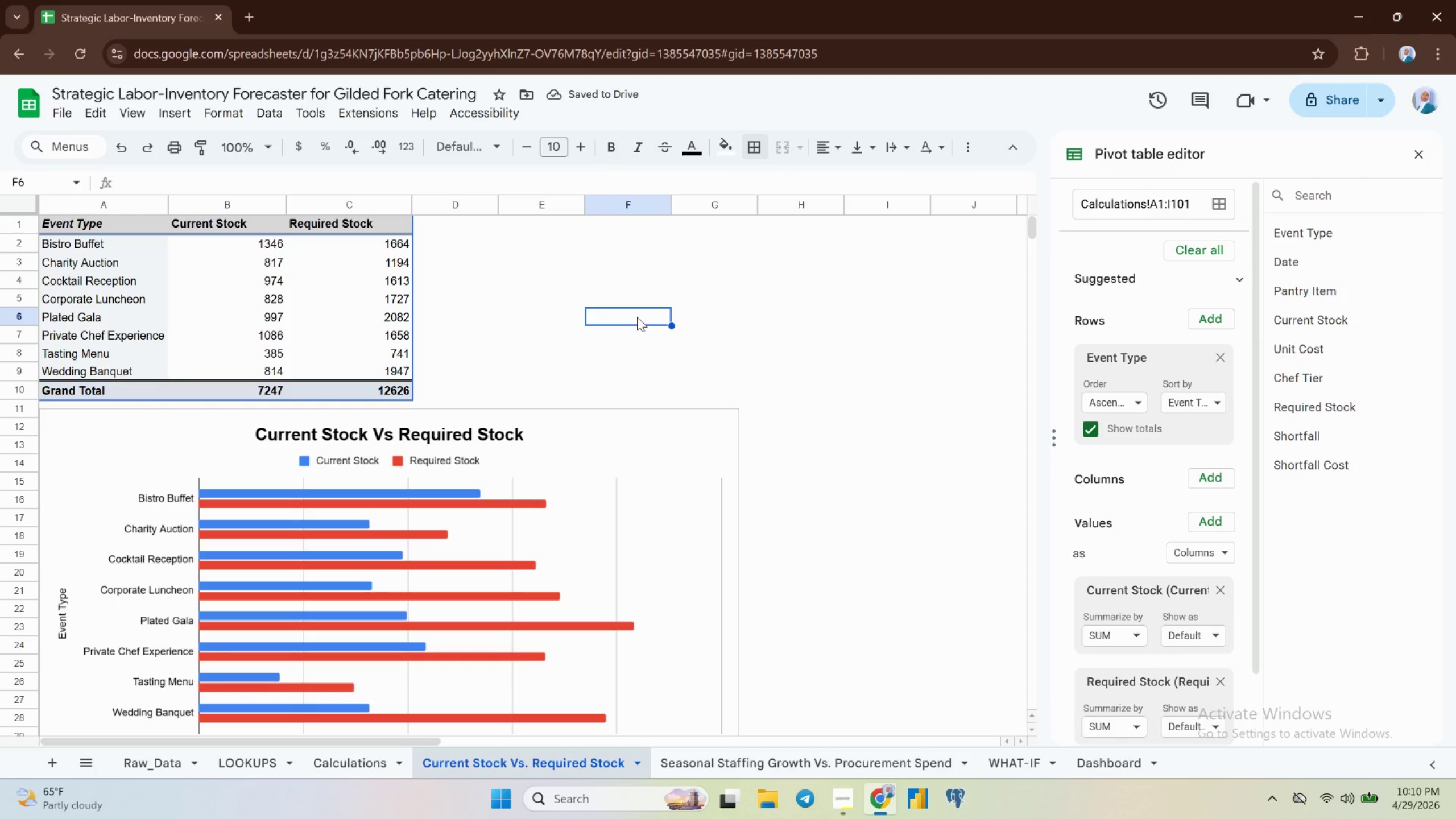 
scroll: coordinate [637, 317], scroll_direction: up, amount: 2.0
 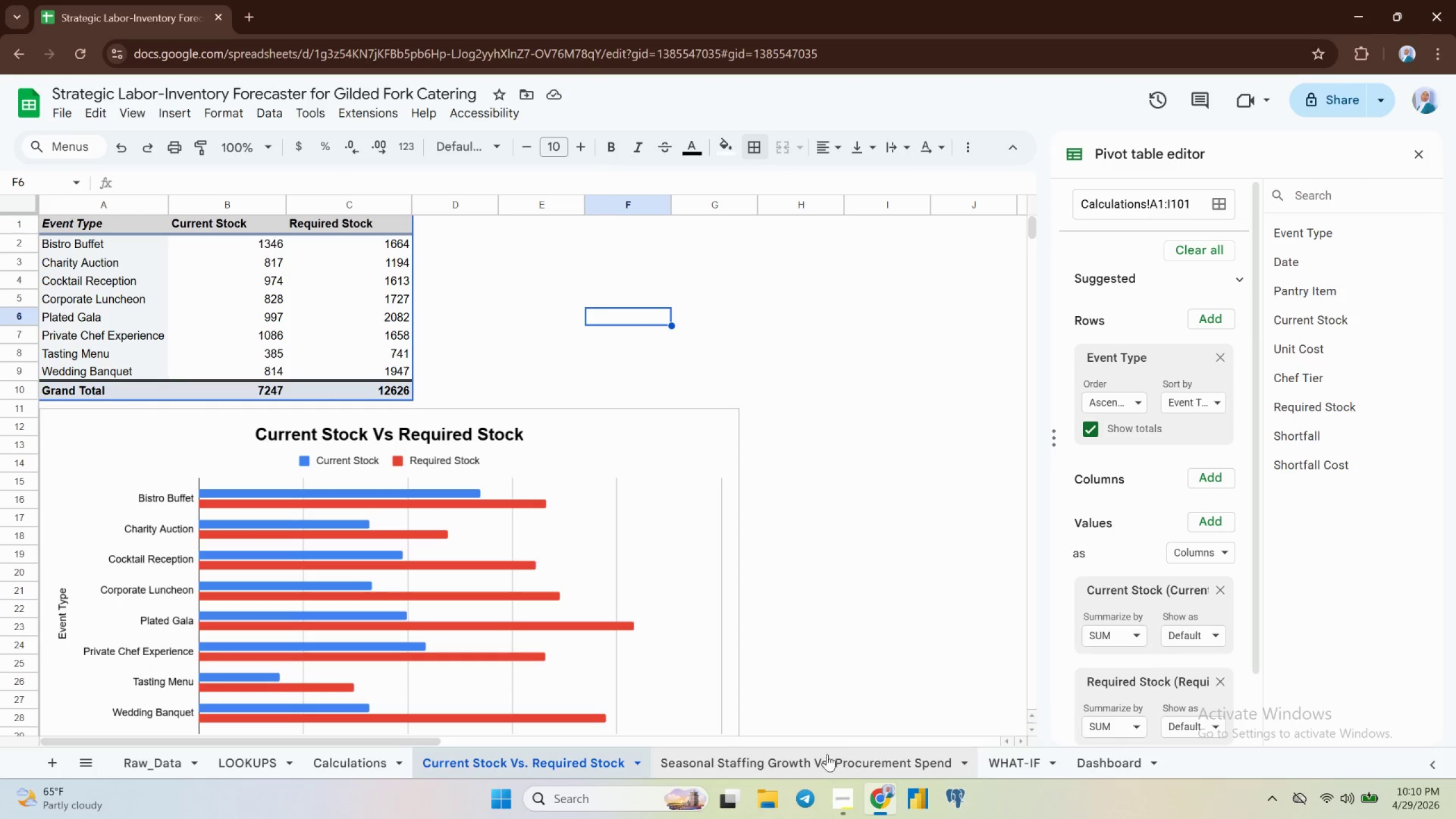 
left_click([827, 763])
 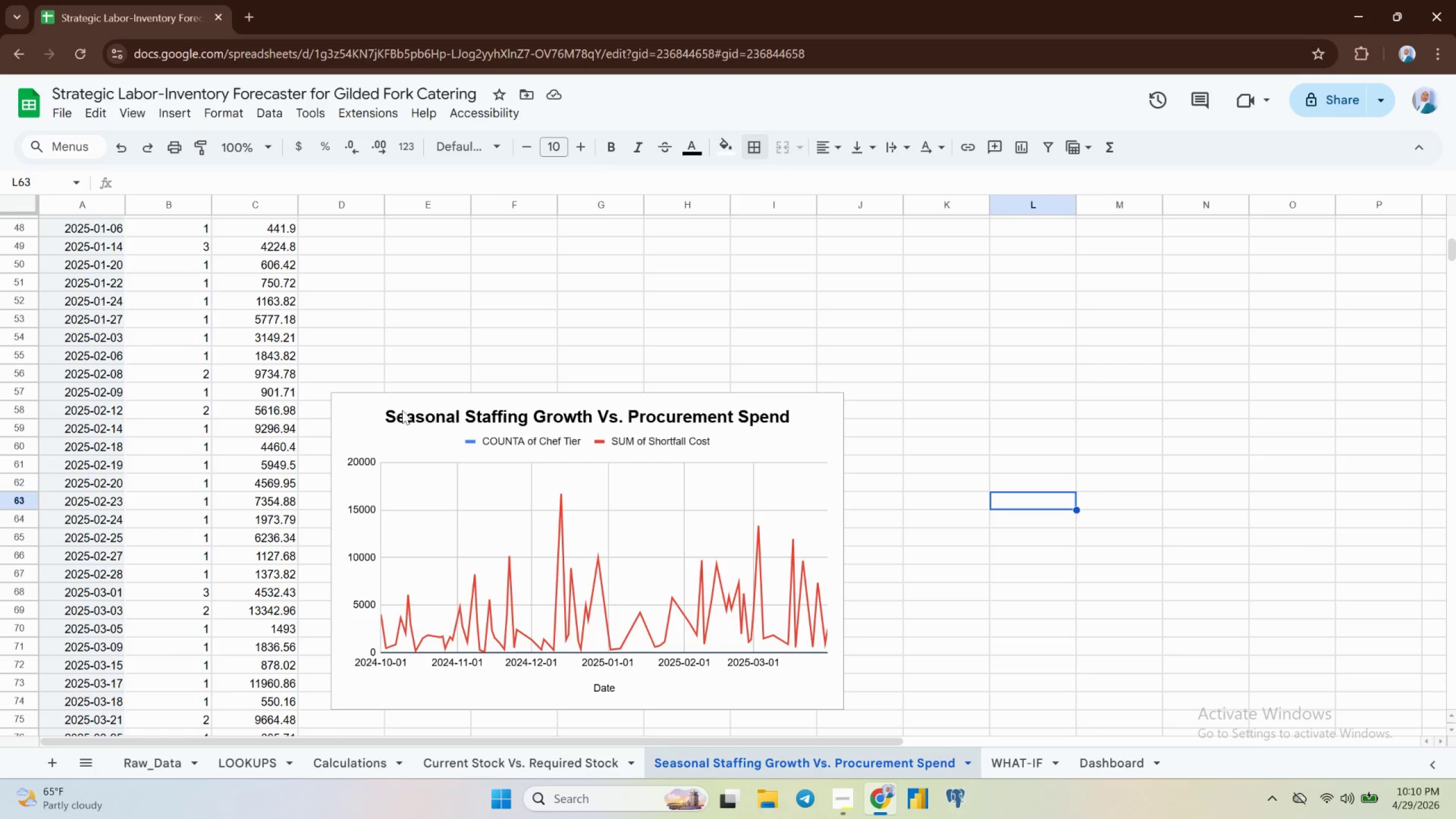 
left_click([396, 415])
 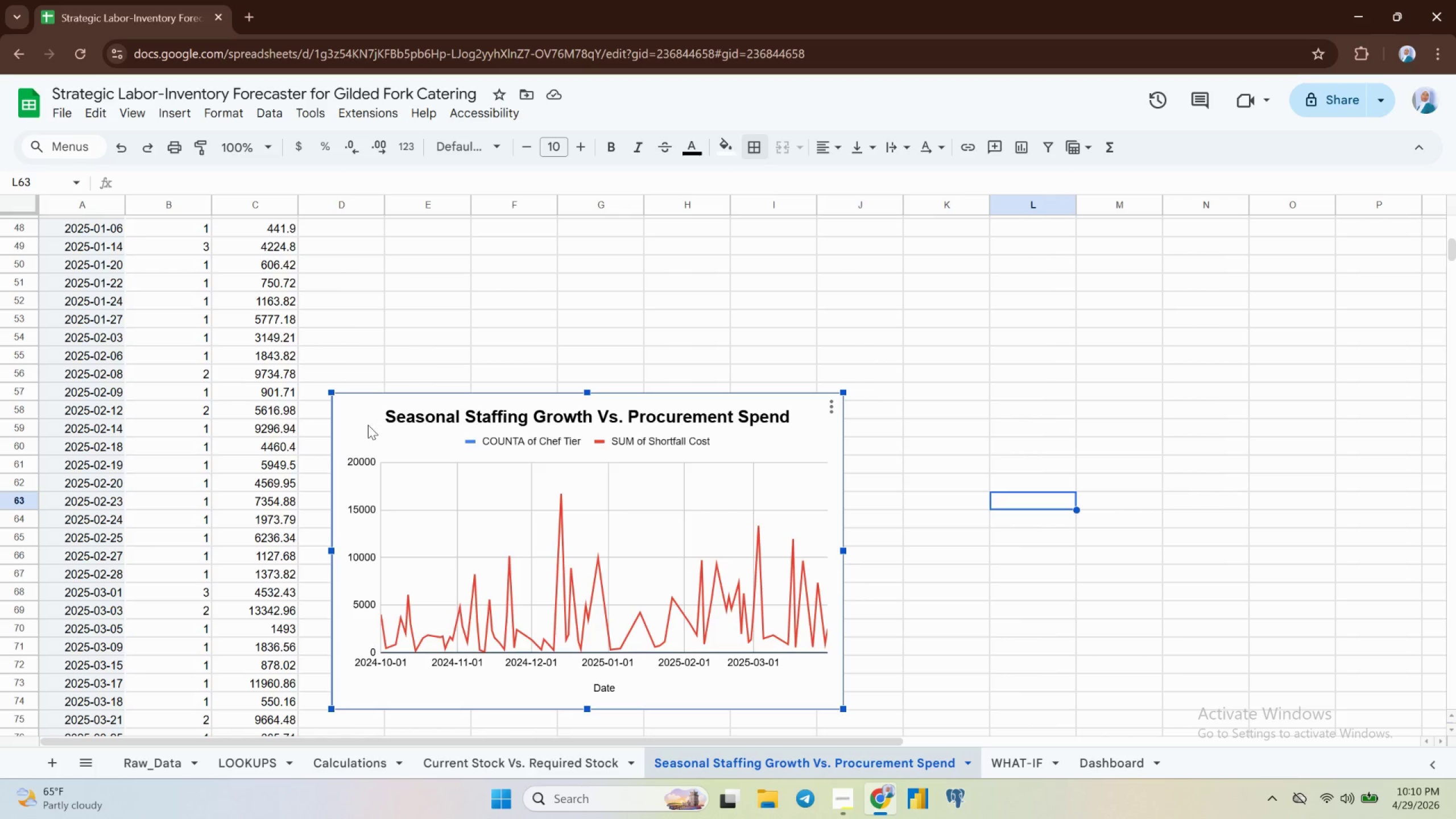 
left_click_drag(start_coordinate=[368, 426], to_coordinate=[371, 289])
 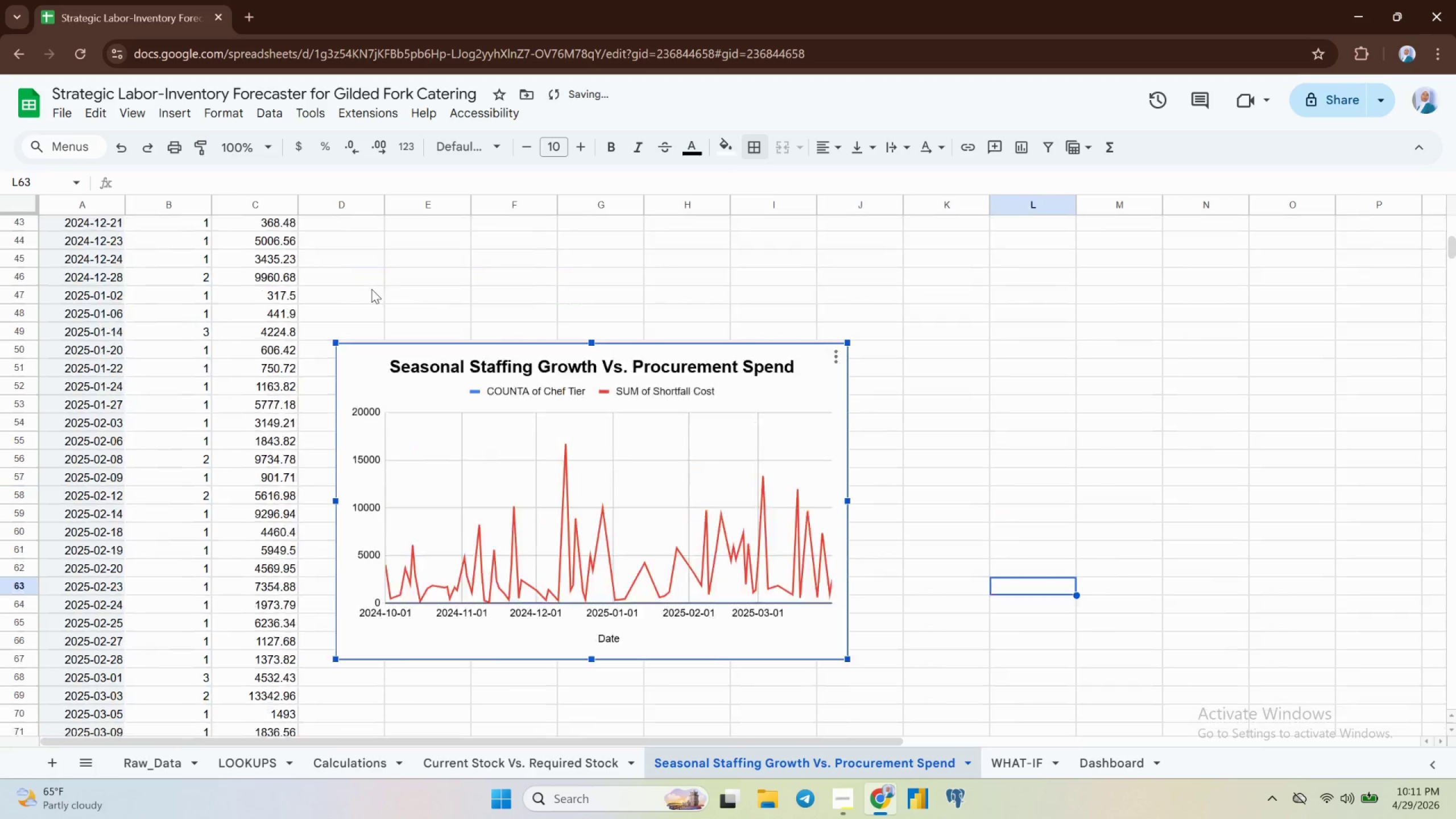 
scroll: coordinate [371, 289], scroll_direction: up, amount: 3.0
 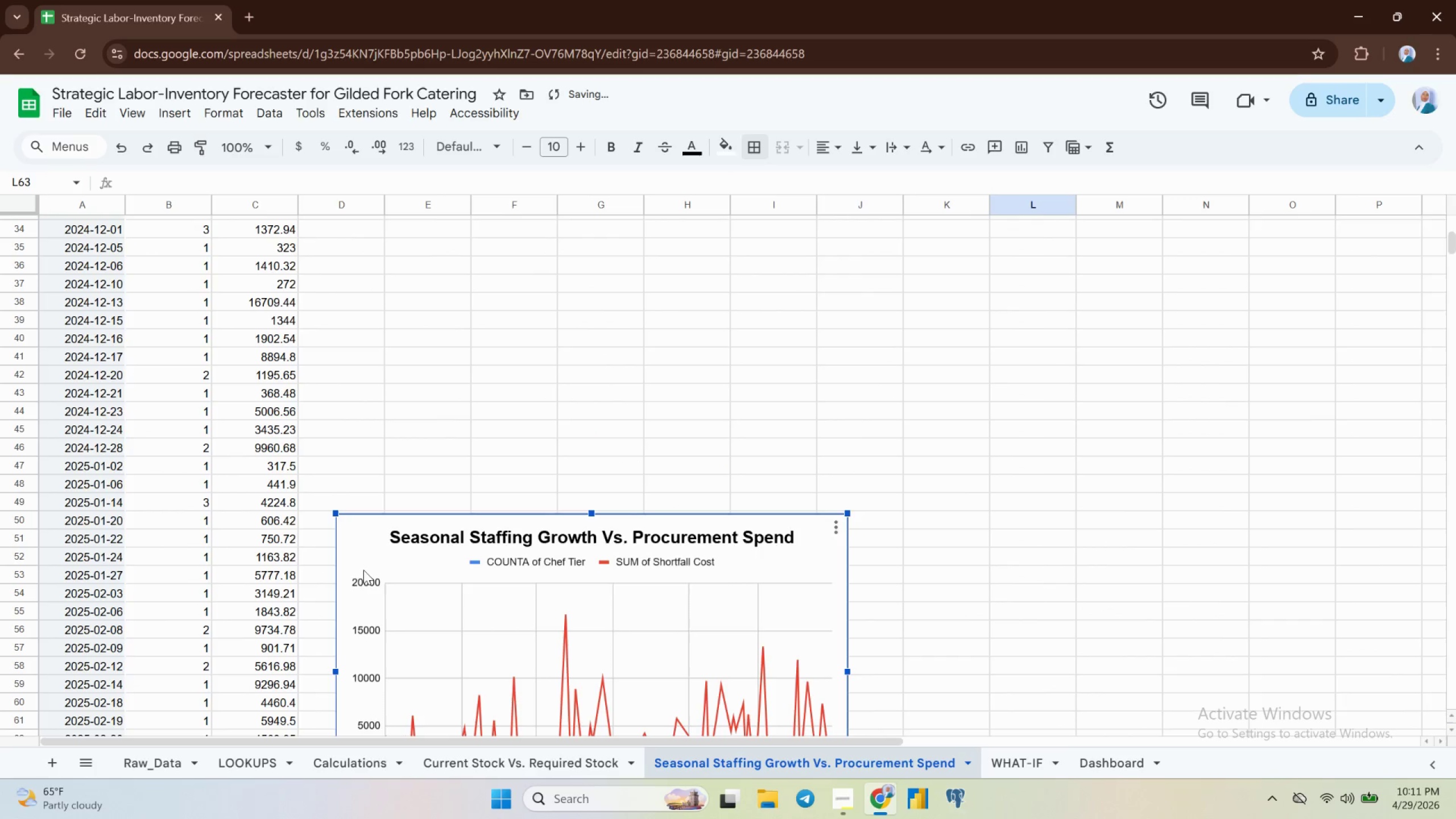 
left_click_drag(start_coordinate=[362, 568], to_coordinate=[375, 349])
 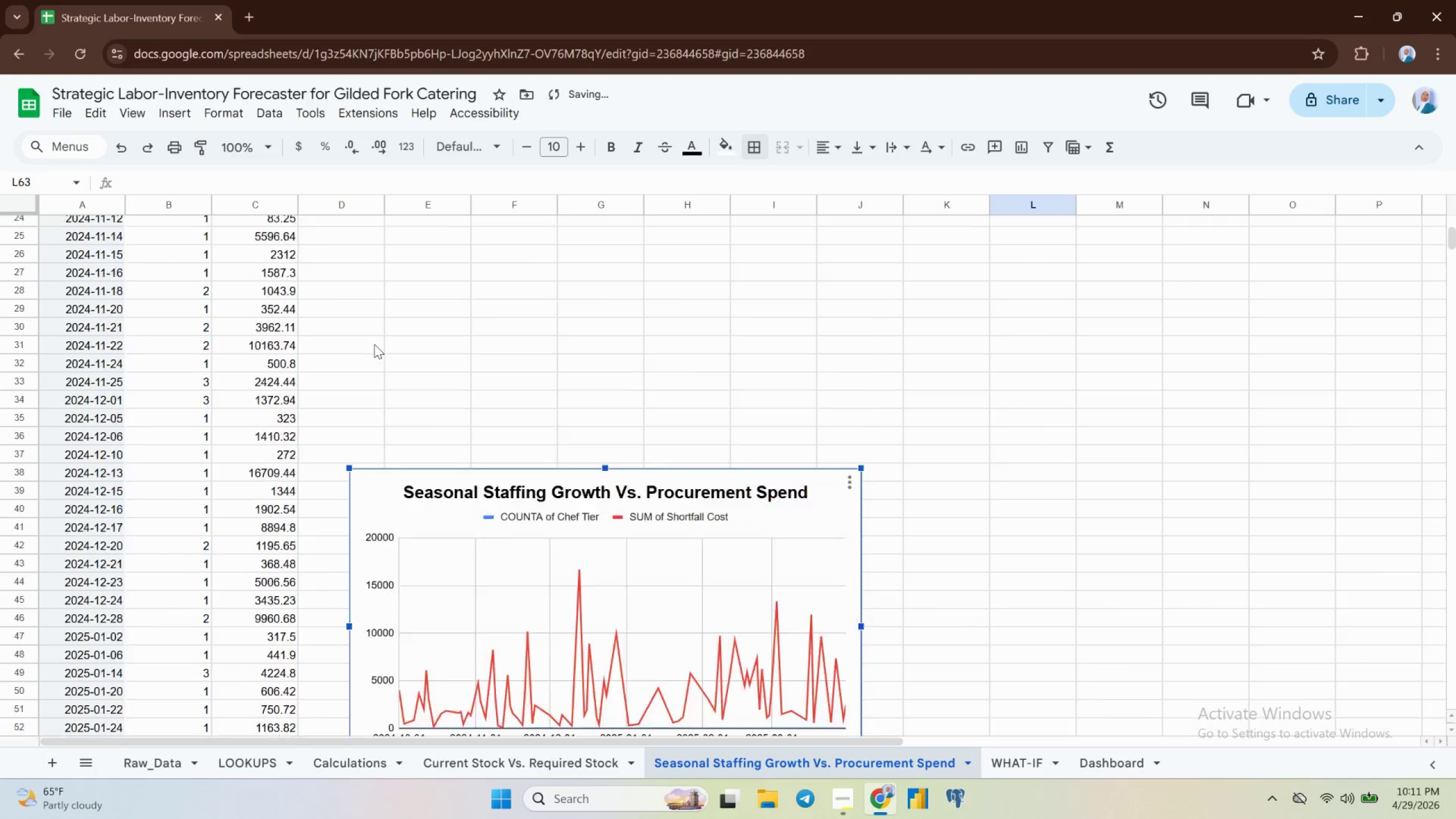 
scroll: coordinate [374, 344], scroll_direction: up, amount: 5.0
 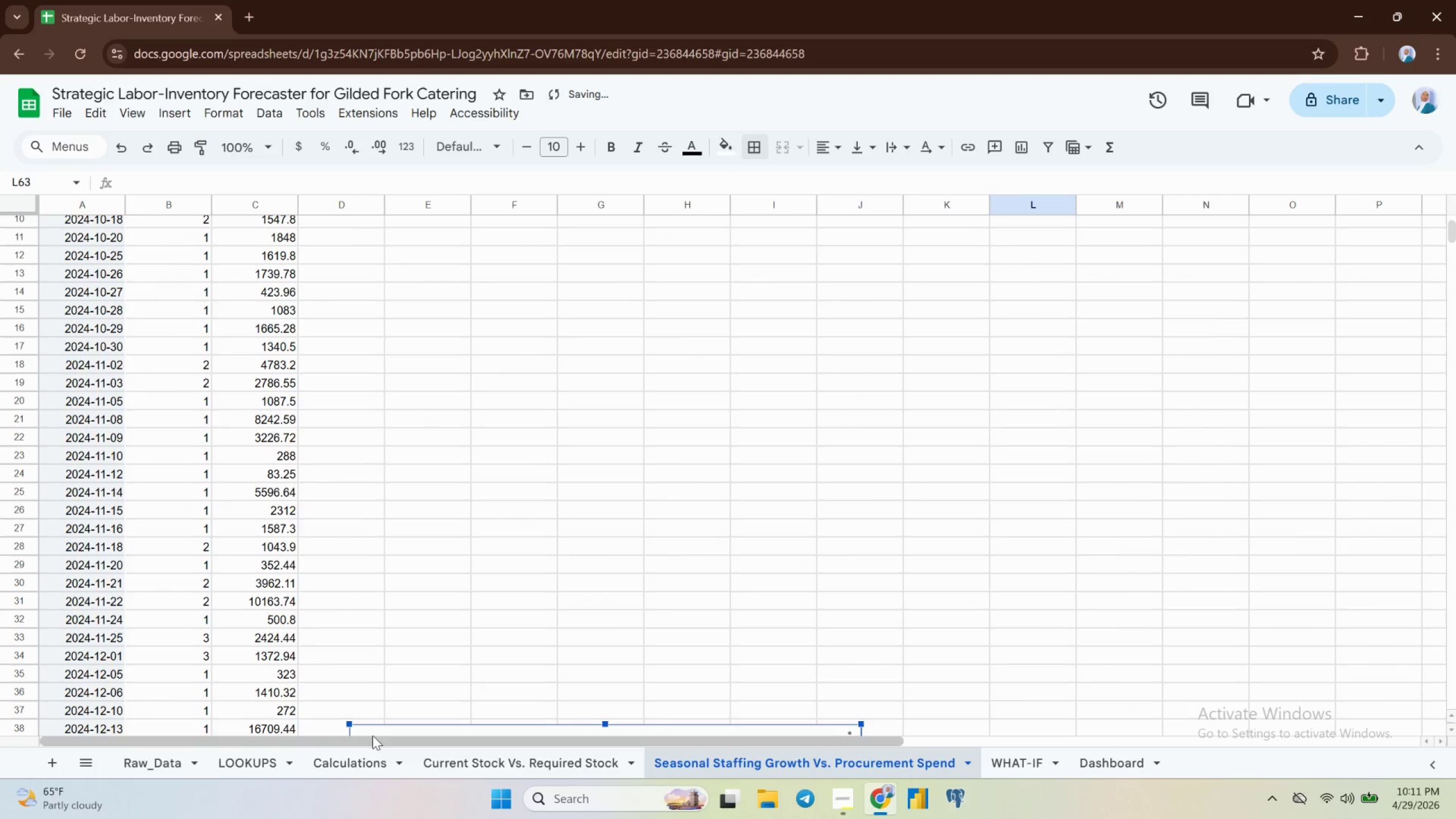 
left_click_drag(start_coordinate=[371, 730], to_coordinate=[391, 47])
 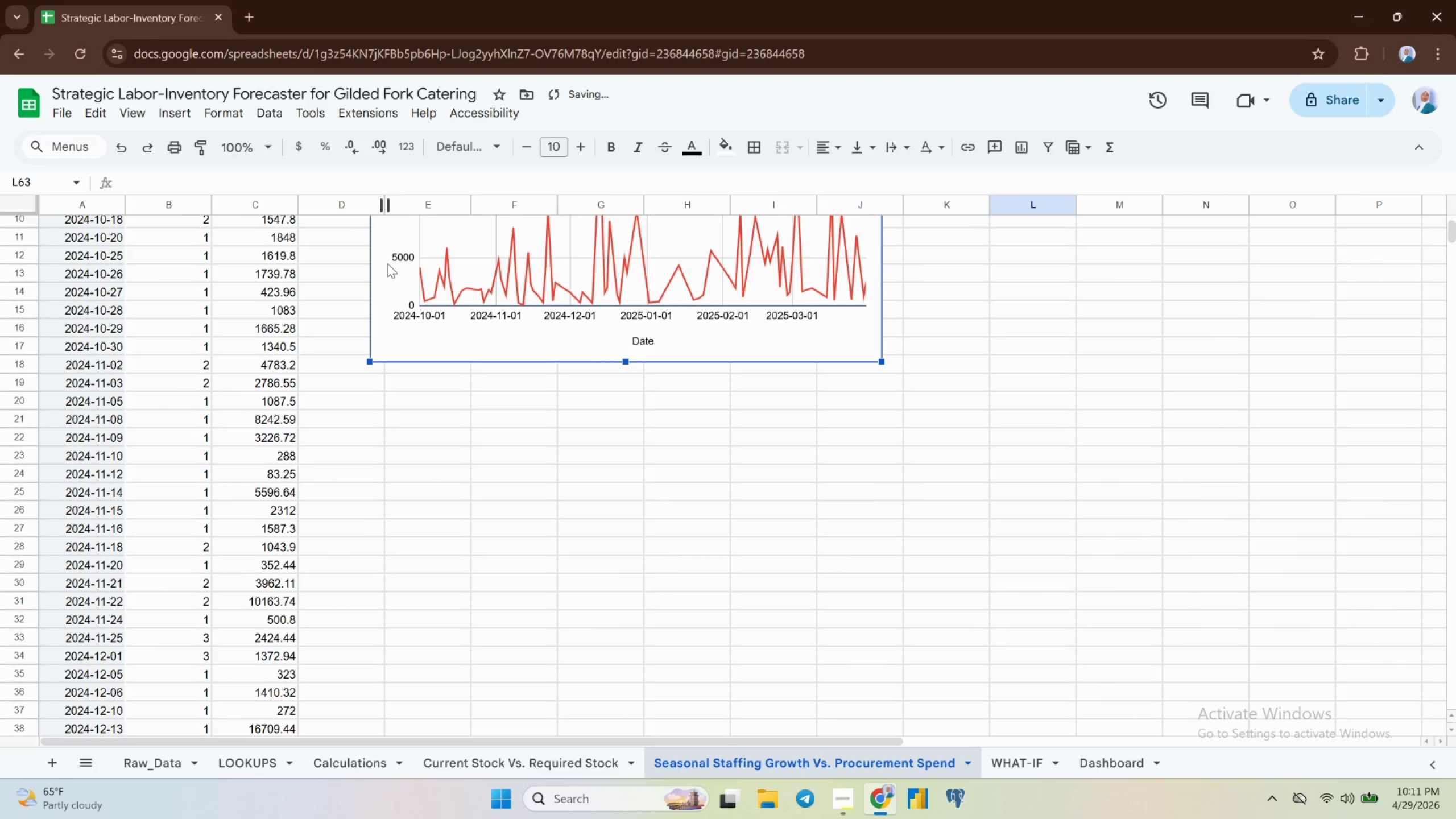 
scroll: coordinate [387, 263], scroll_direction: up, amount: 4.0
 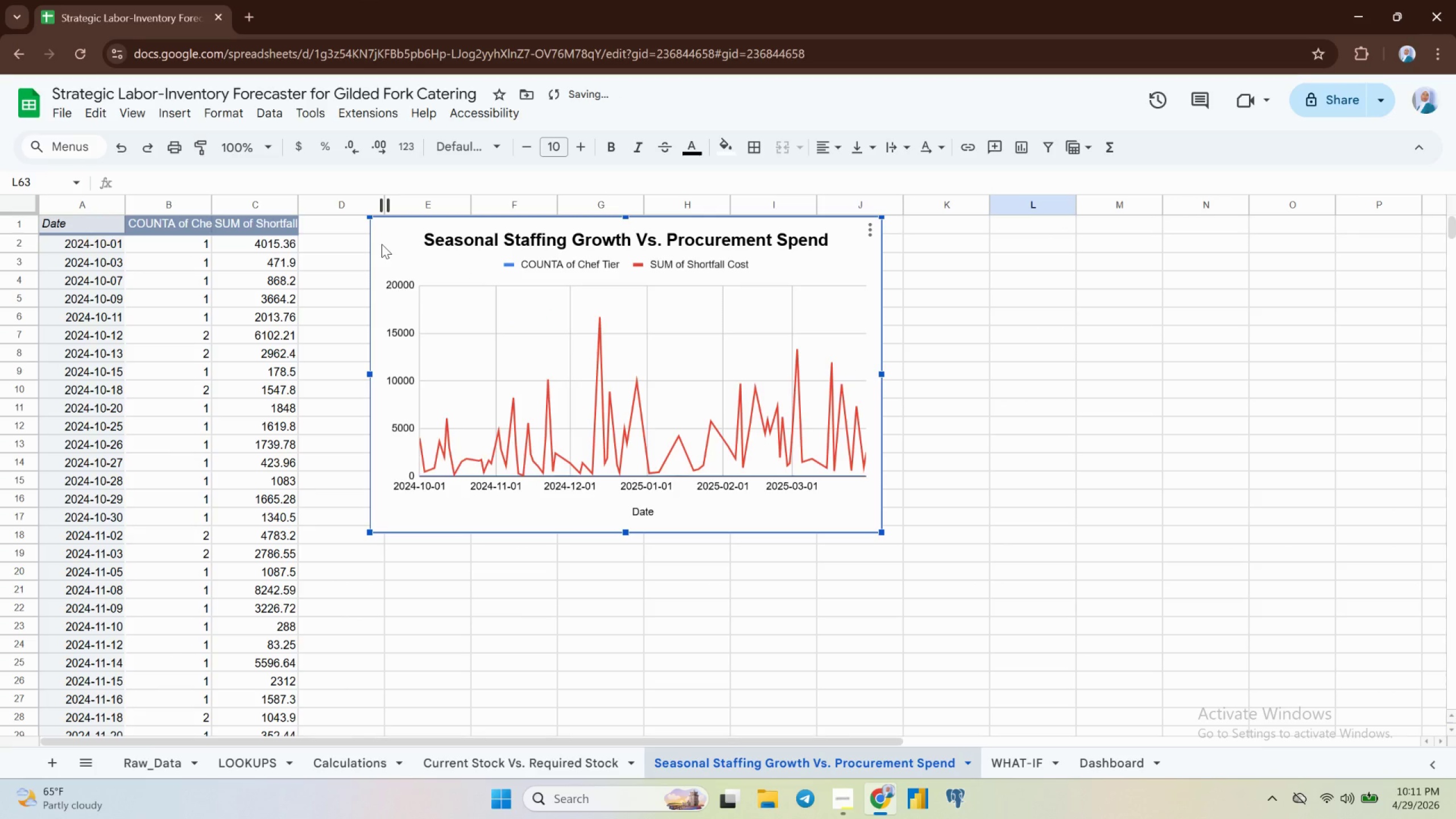 
left_click_drag(start_coordinate=[382, 244], to_coordinate=[321, 239])
 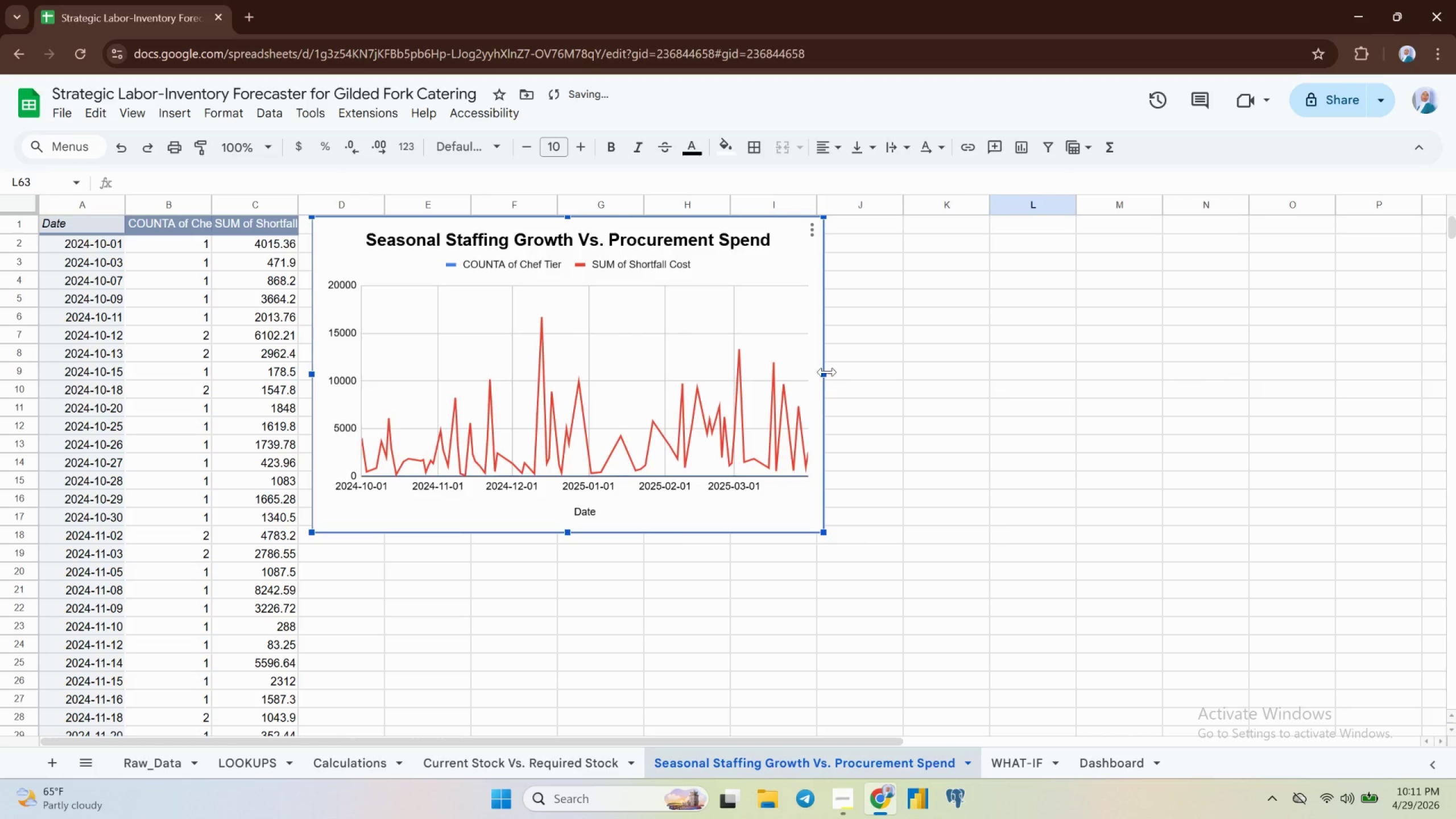 
left_click_drag(start_coordinate=[824, 373], to_coordinate=[1254, 433])
 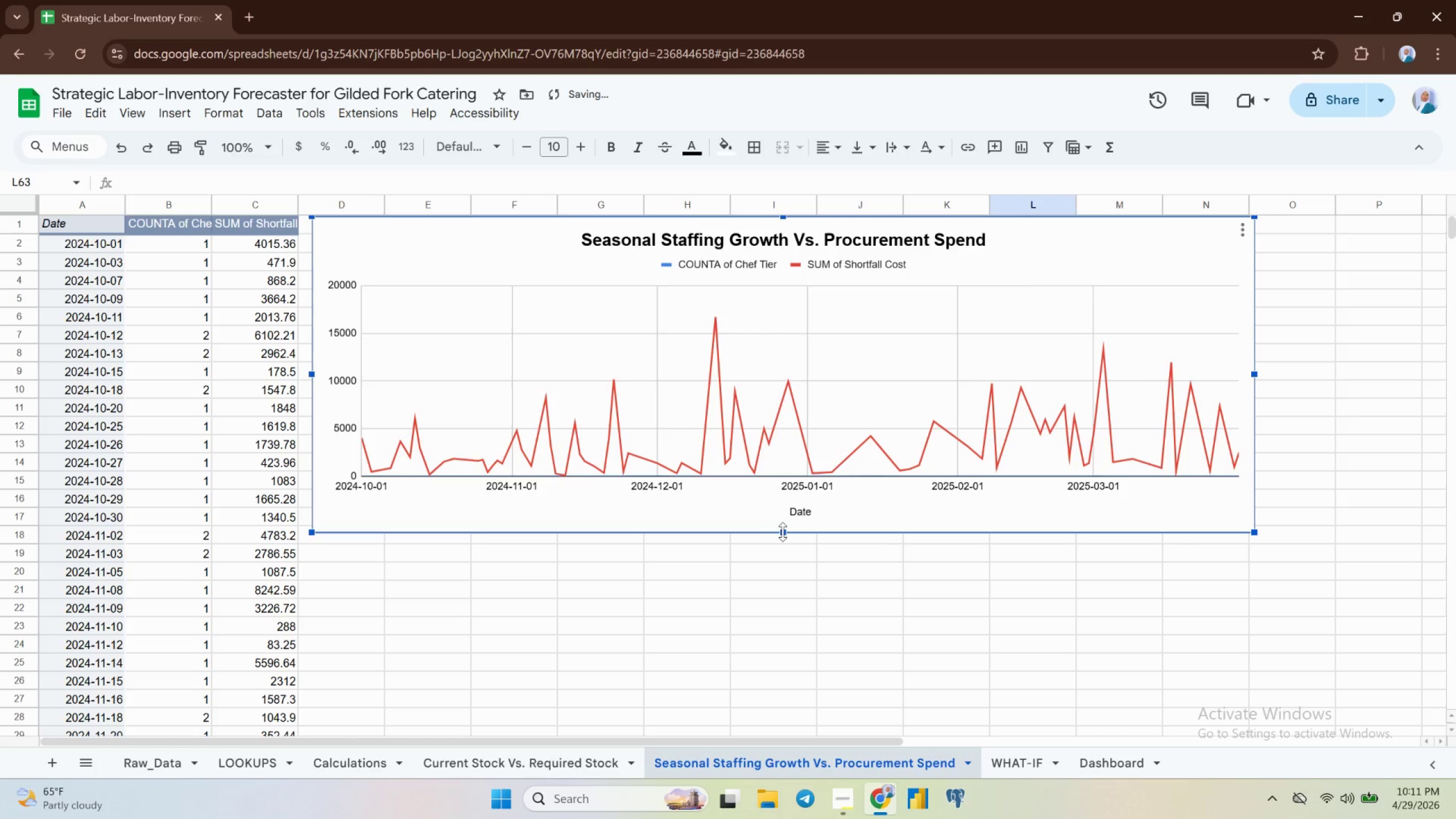 
left_click_drag(start_coordinate=[780, 531], to_coordinate=[789, 692])
 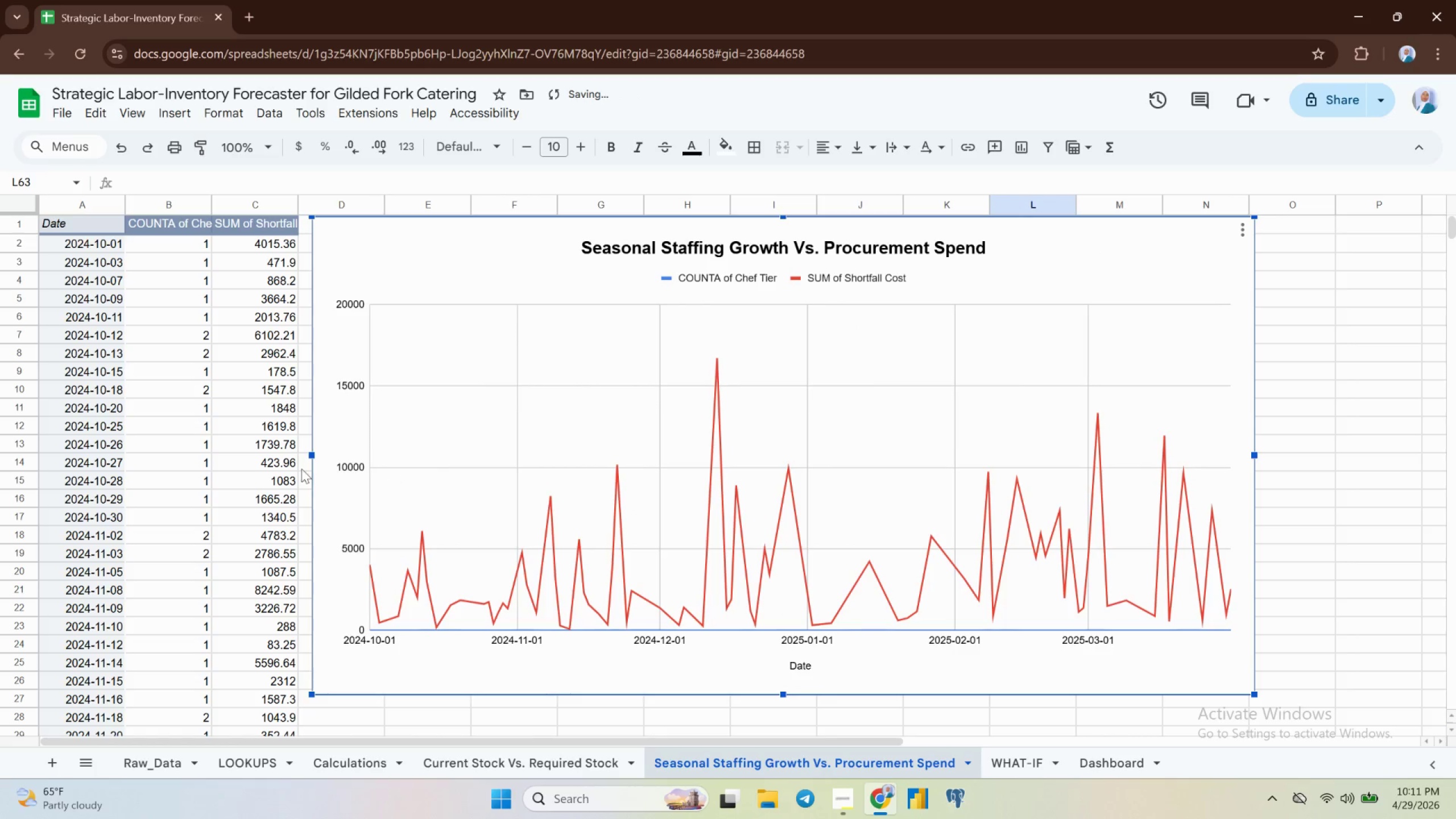 
scroll: coordinate [305, 479], scroll_direction: down, amount: 4.0
 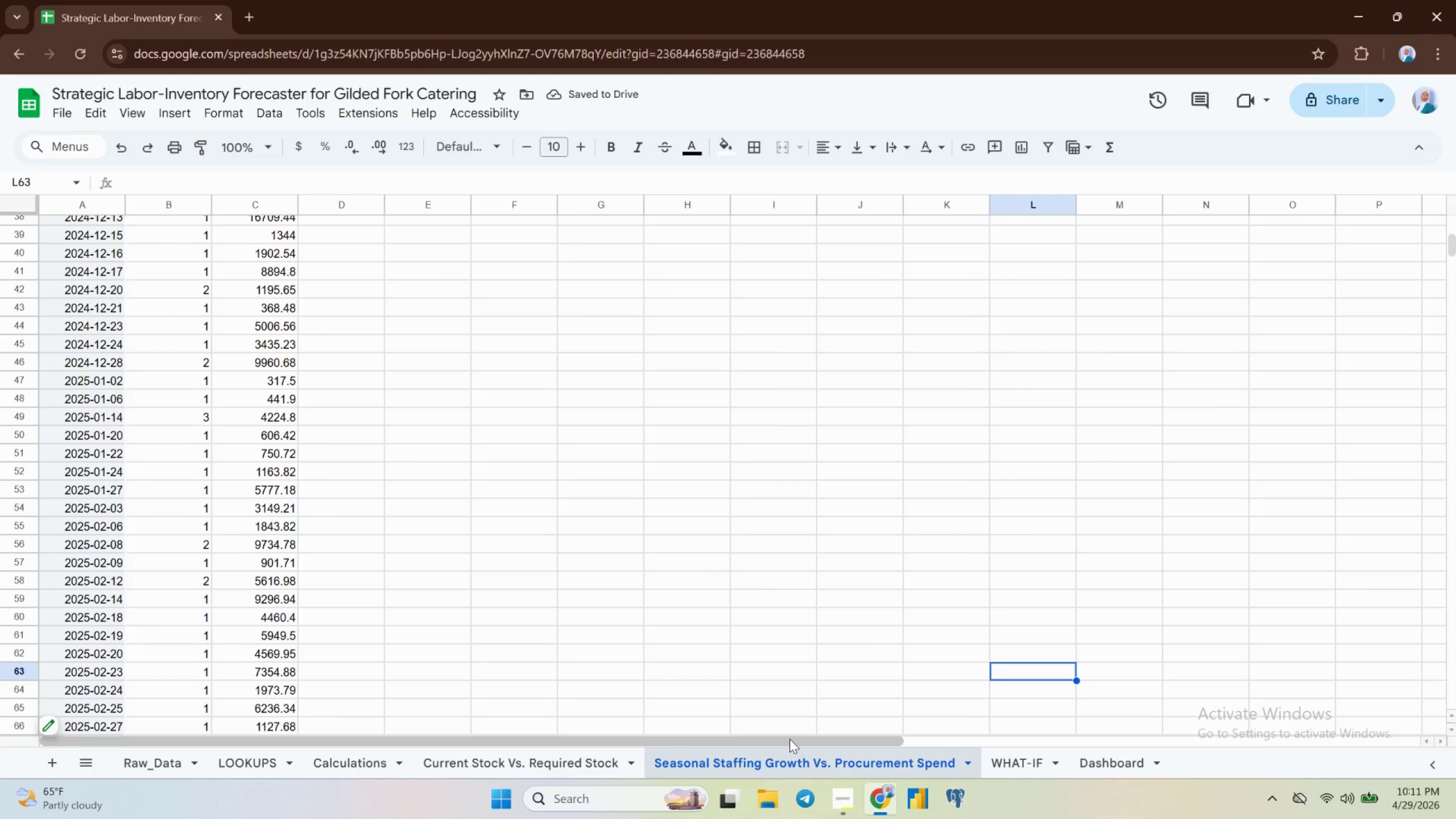 
scroll: coordinate [789, 737], scroll_direction: up, amount: 9.0
 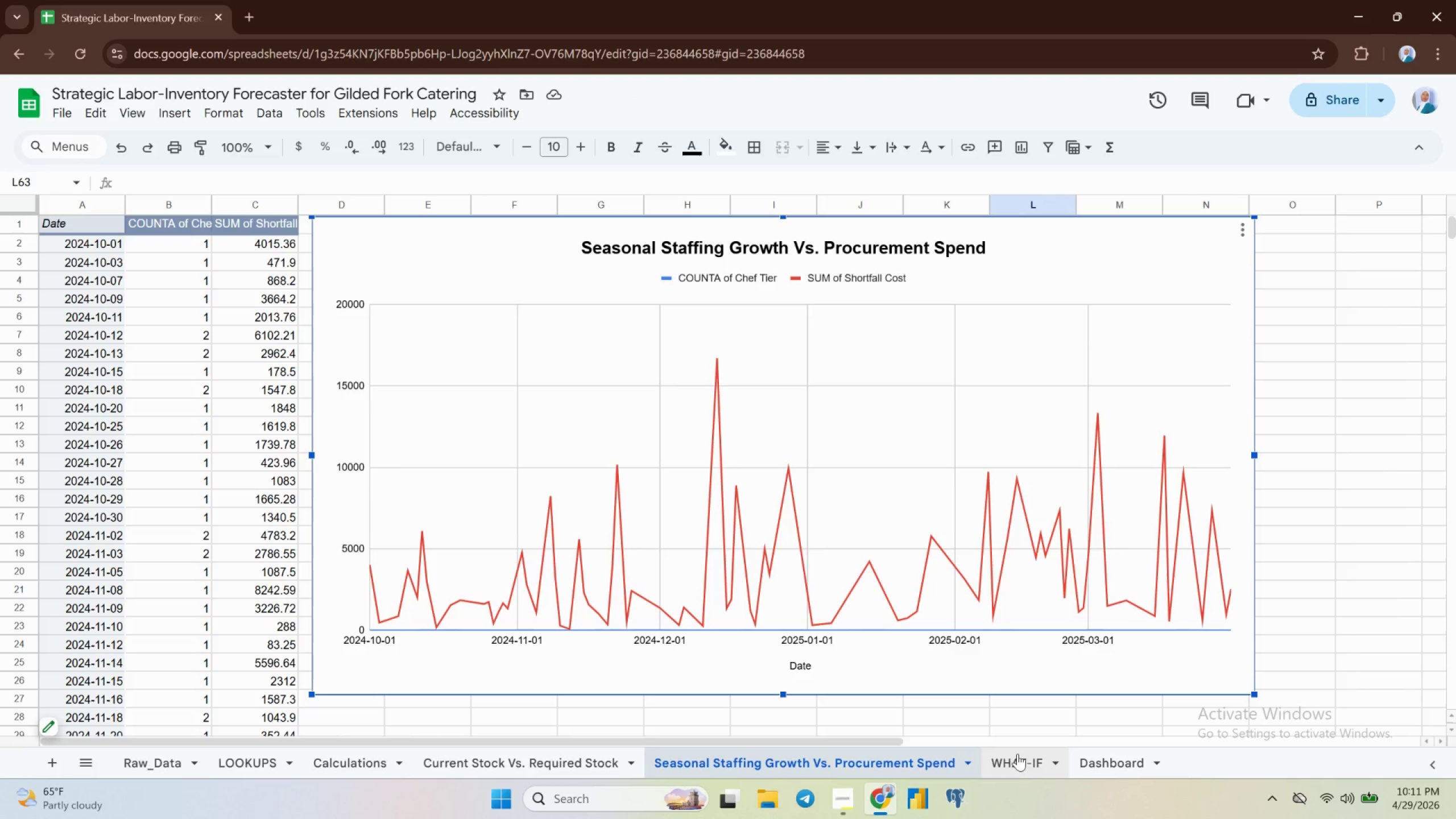 
left_click([1025, 763])
 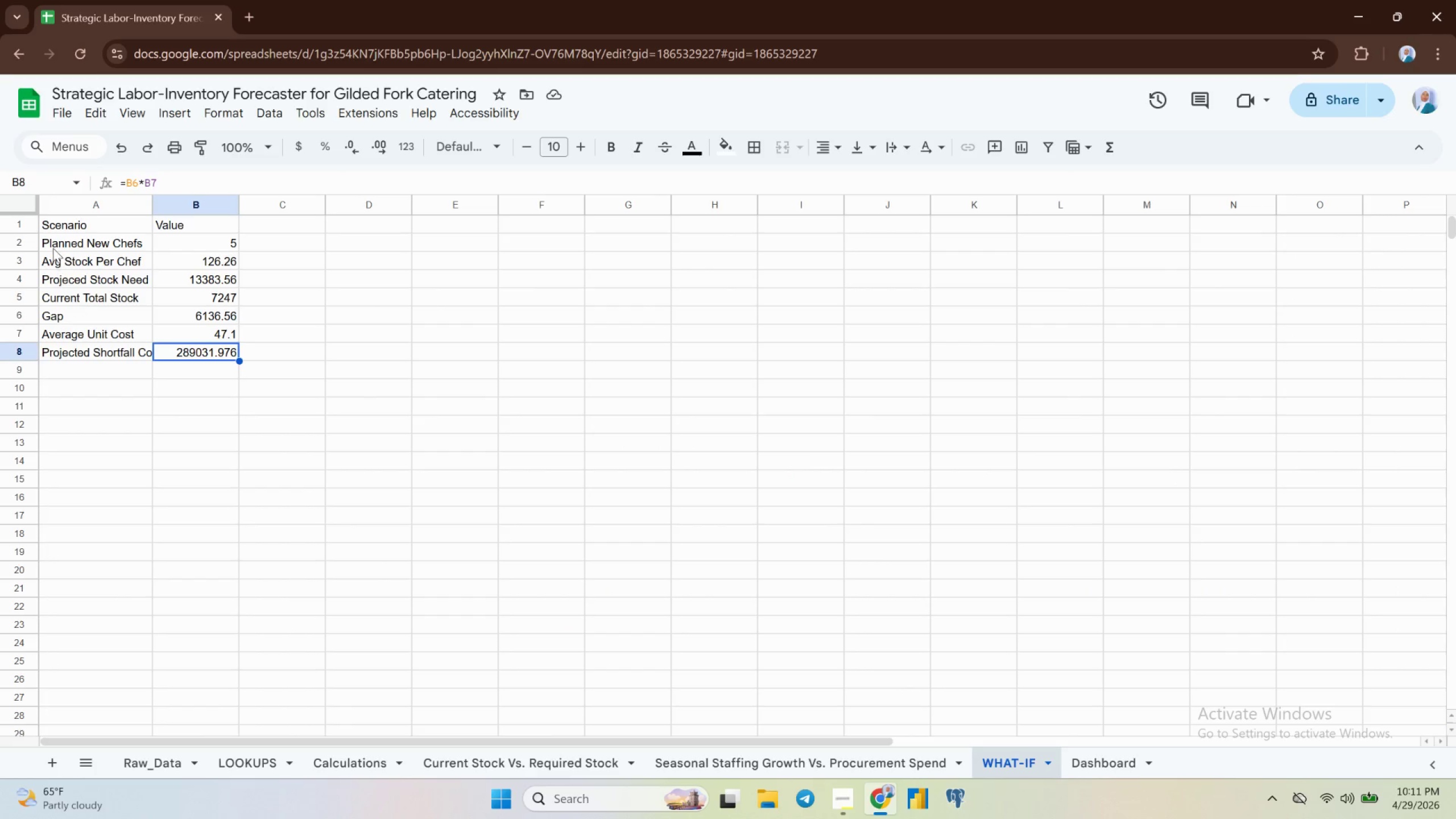 
left_click([60, 218])
 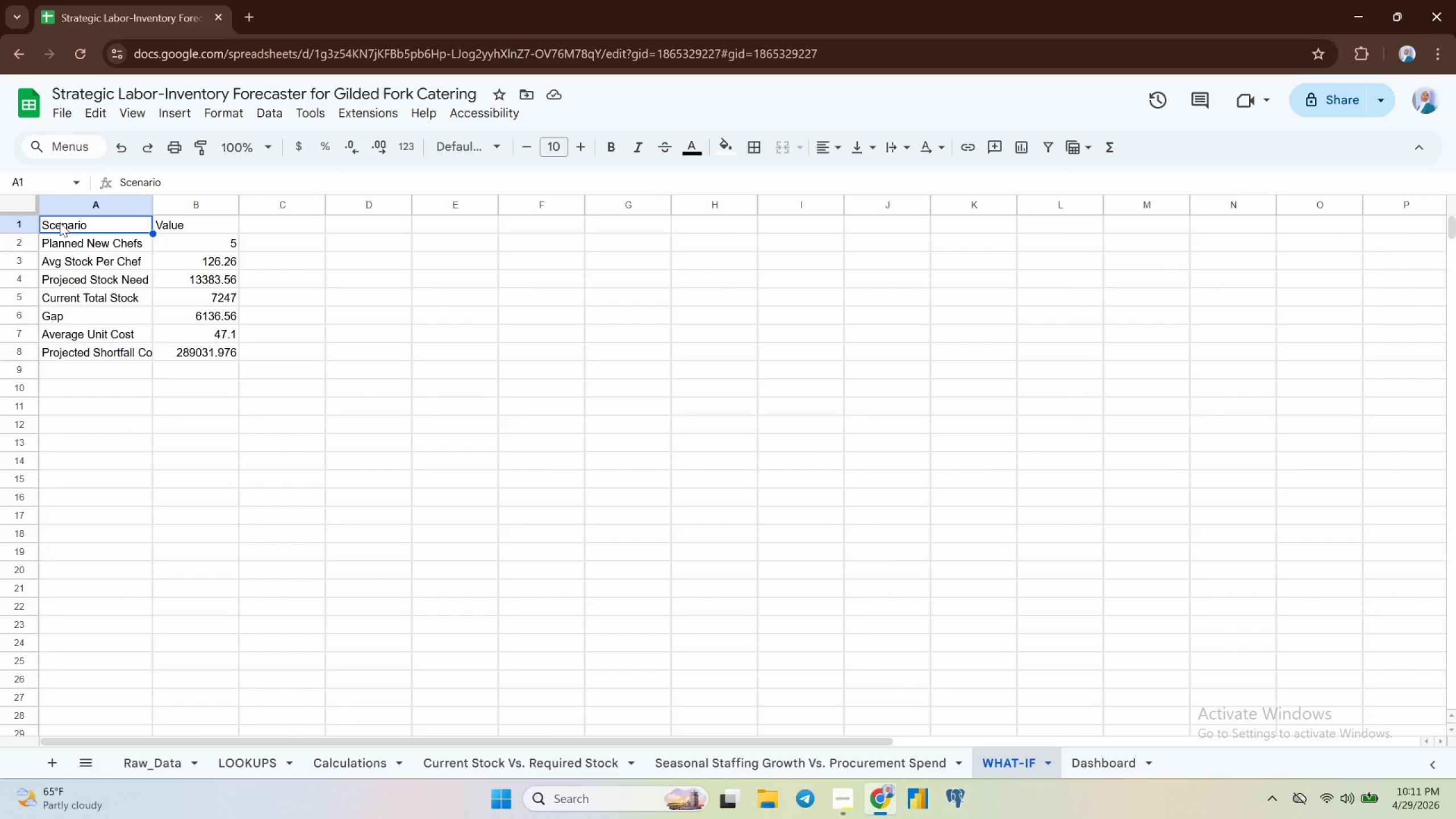 
key(Control+Shift+ArrowDown)
 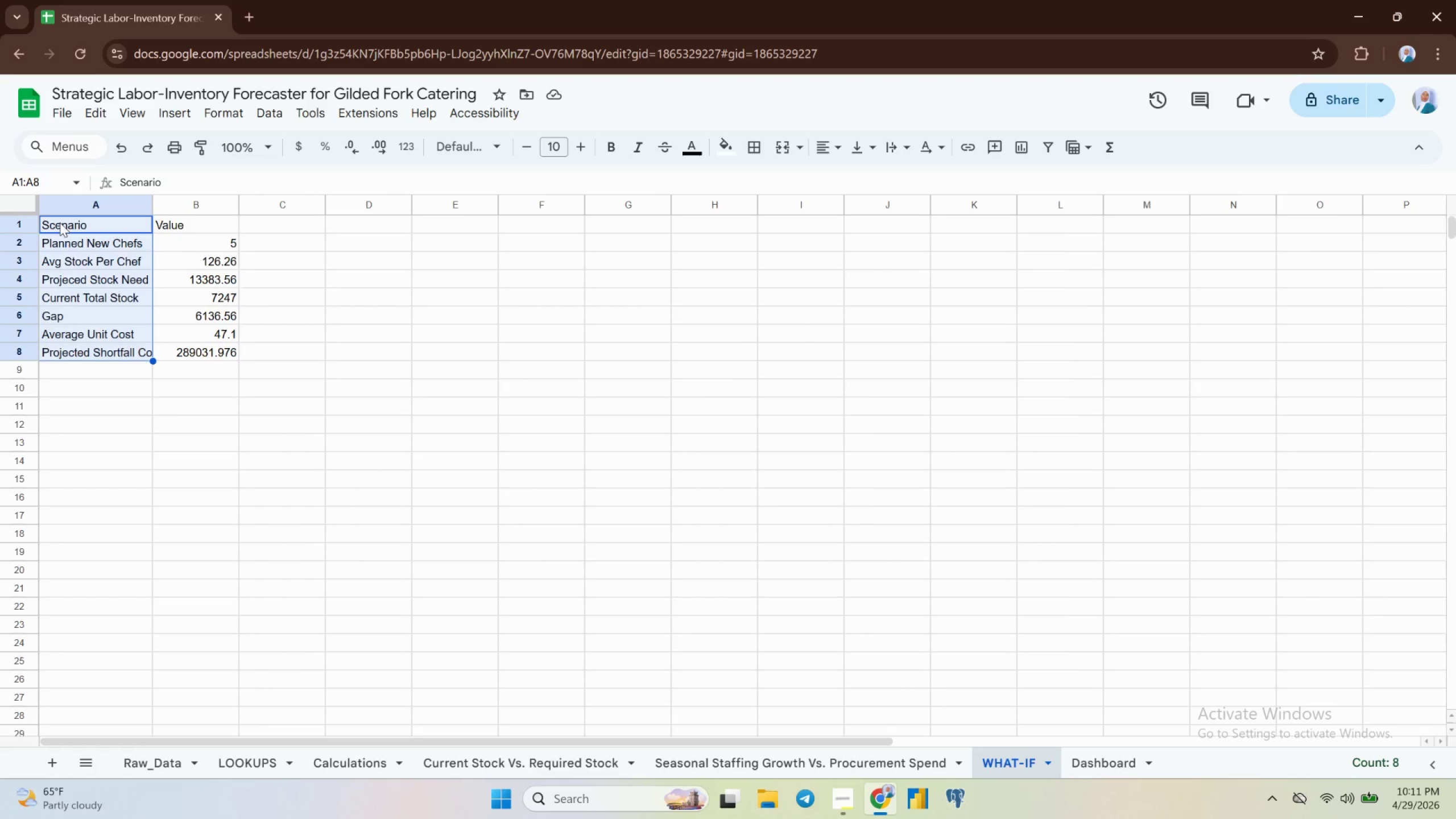 
key(Control+Shift+ArrowDown)
 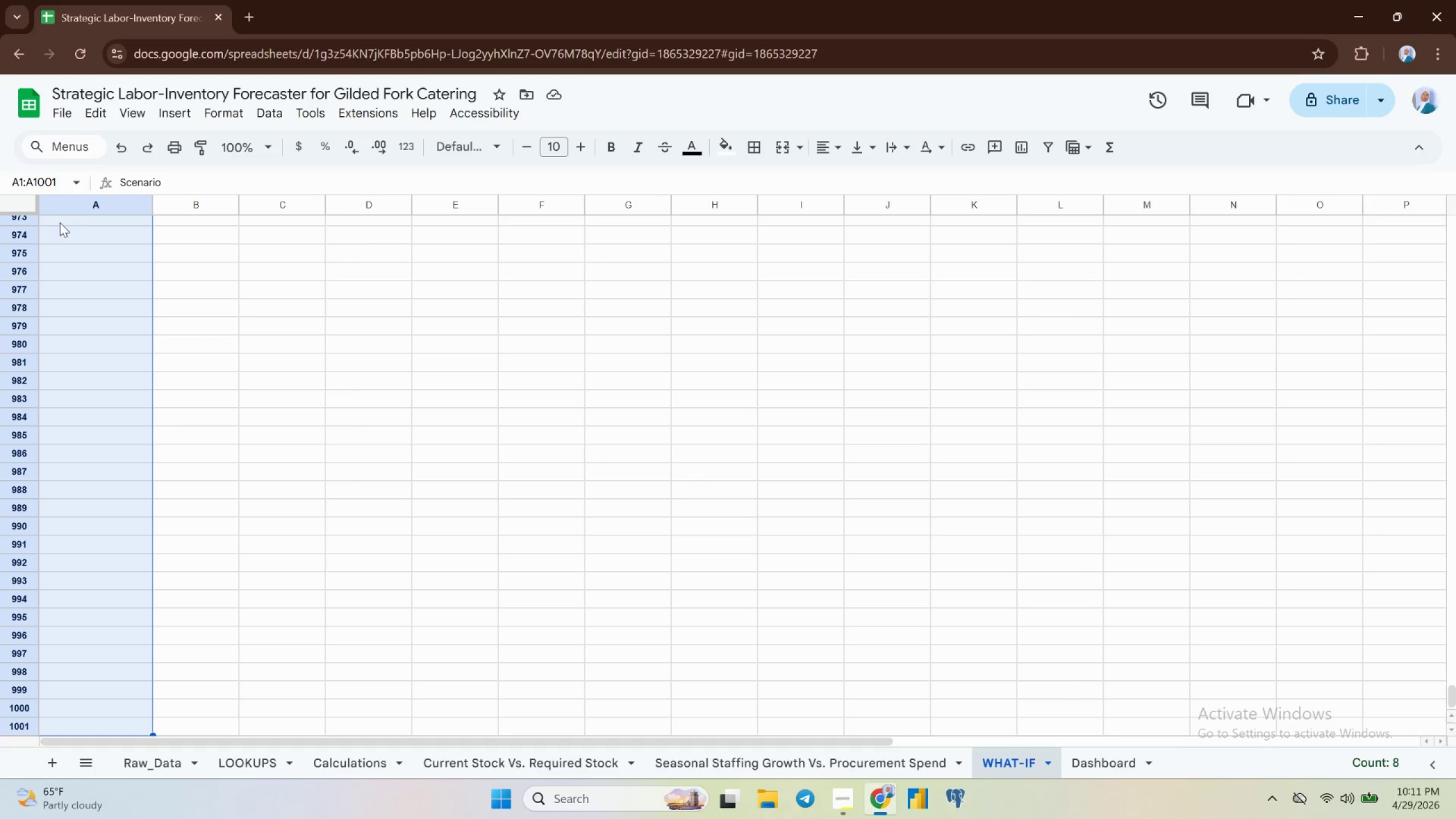 
key(Control+ArrowUp)
 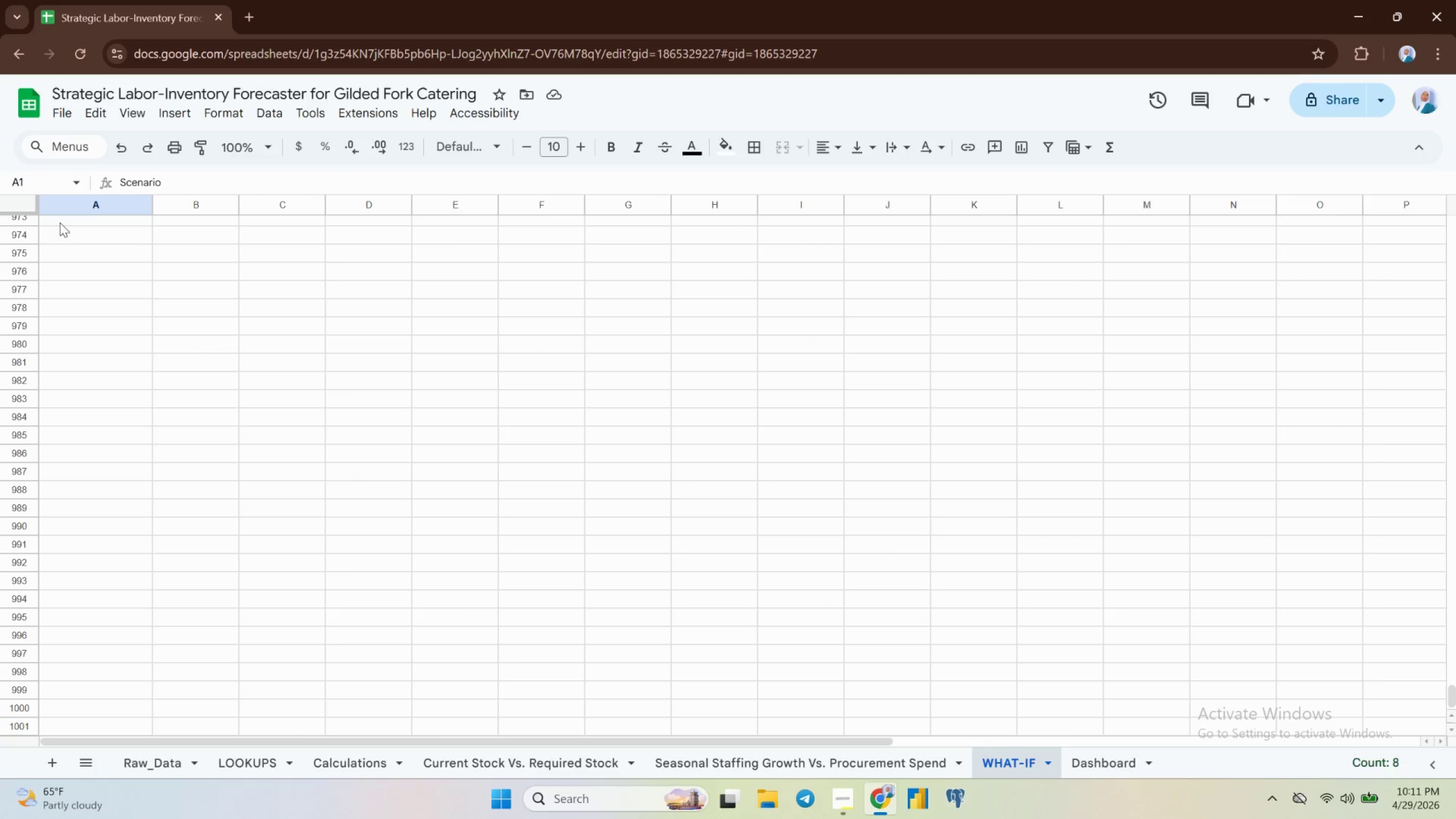 
key(Control+Shift+ArrowRight)
 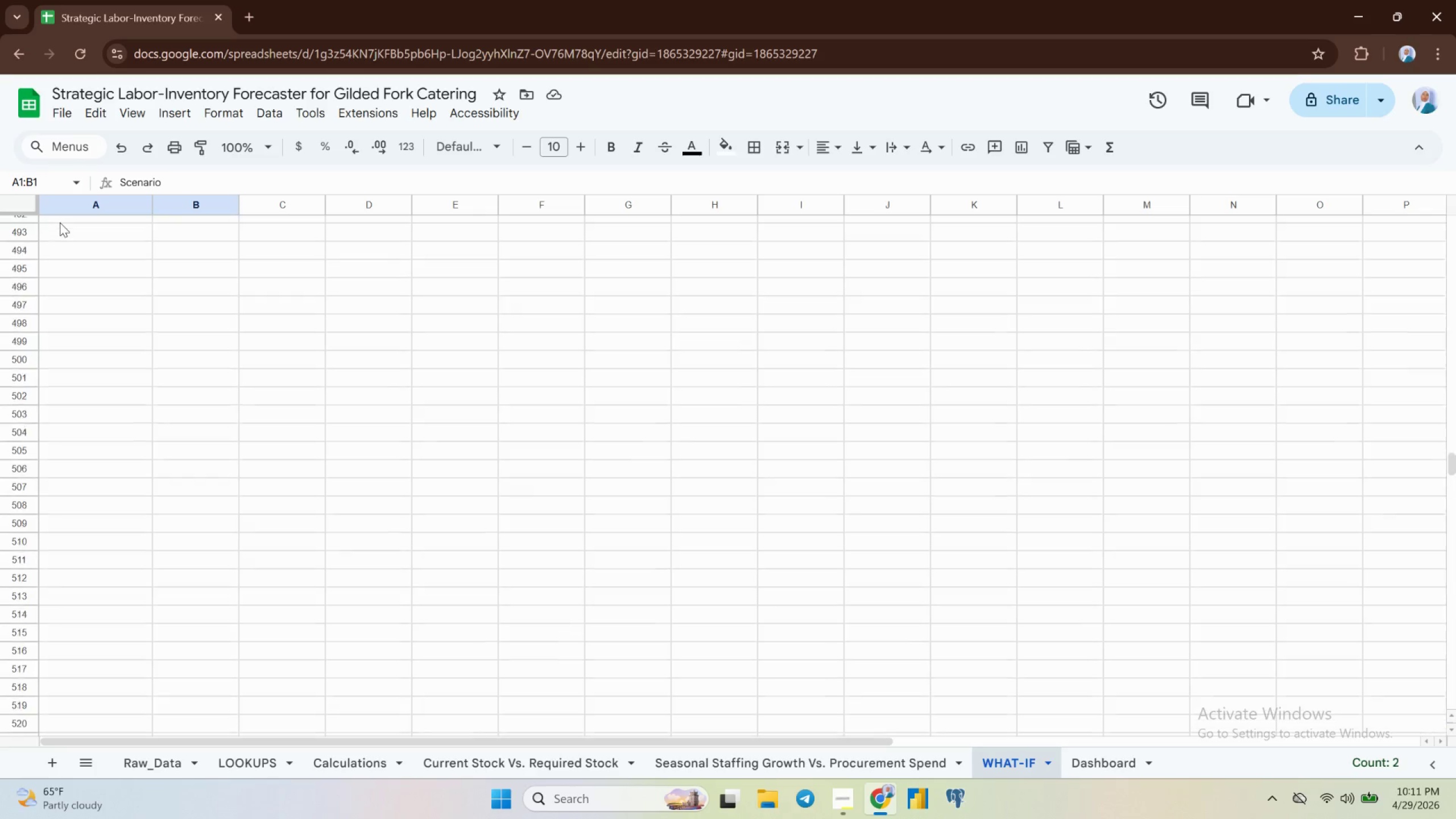 
key(Control+Backspace)
 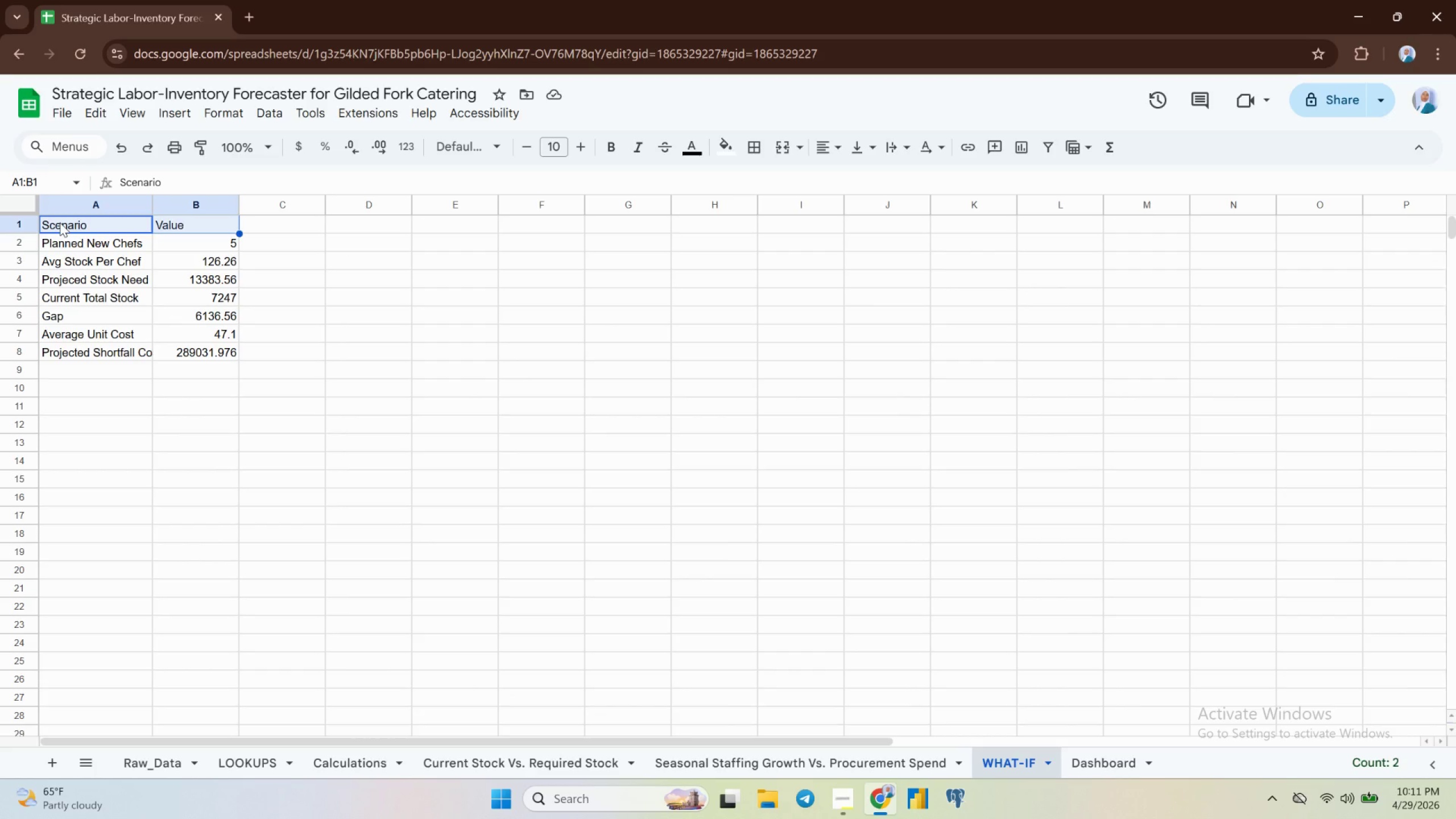 
key(Control+Shift+ArrowDown)
 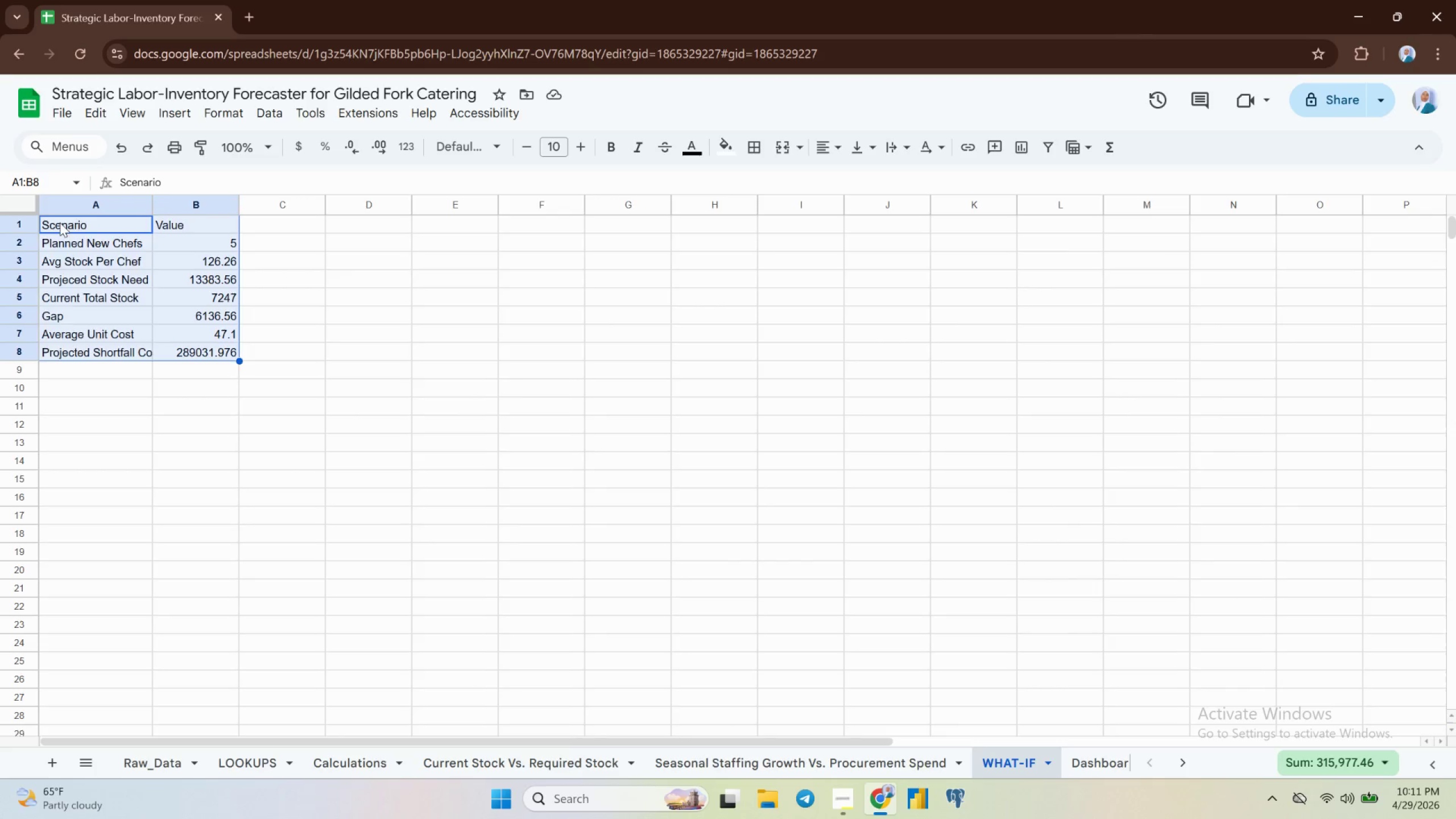 
key(Control+Shift+ArrowRight)
 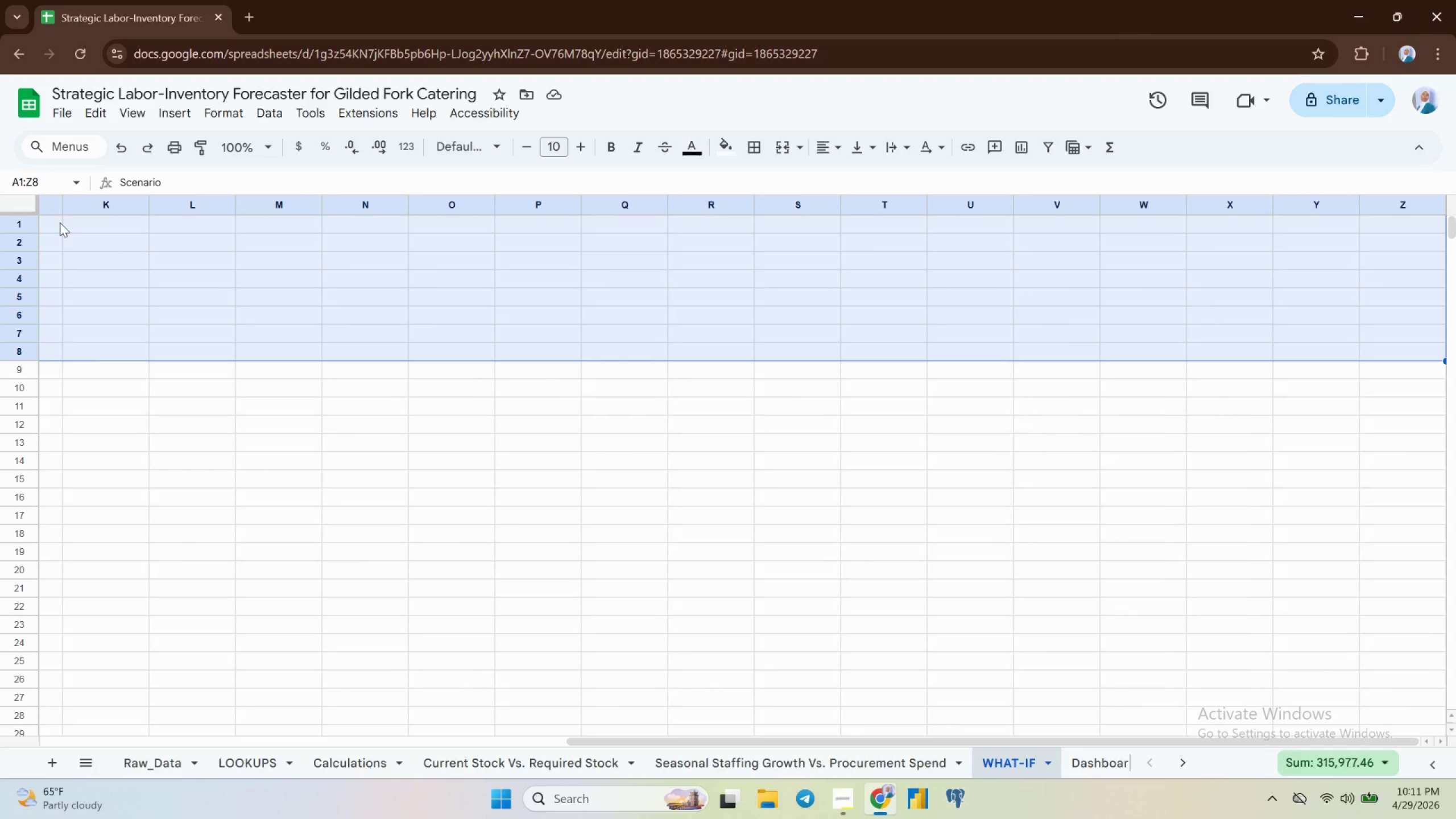 
key(Control+Shift+ArrowLeft)
 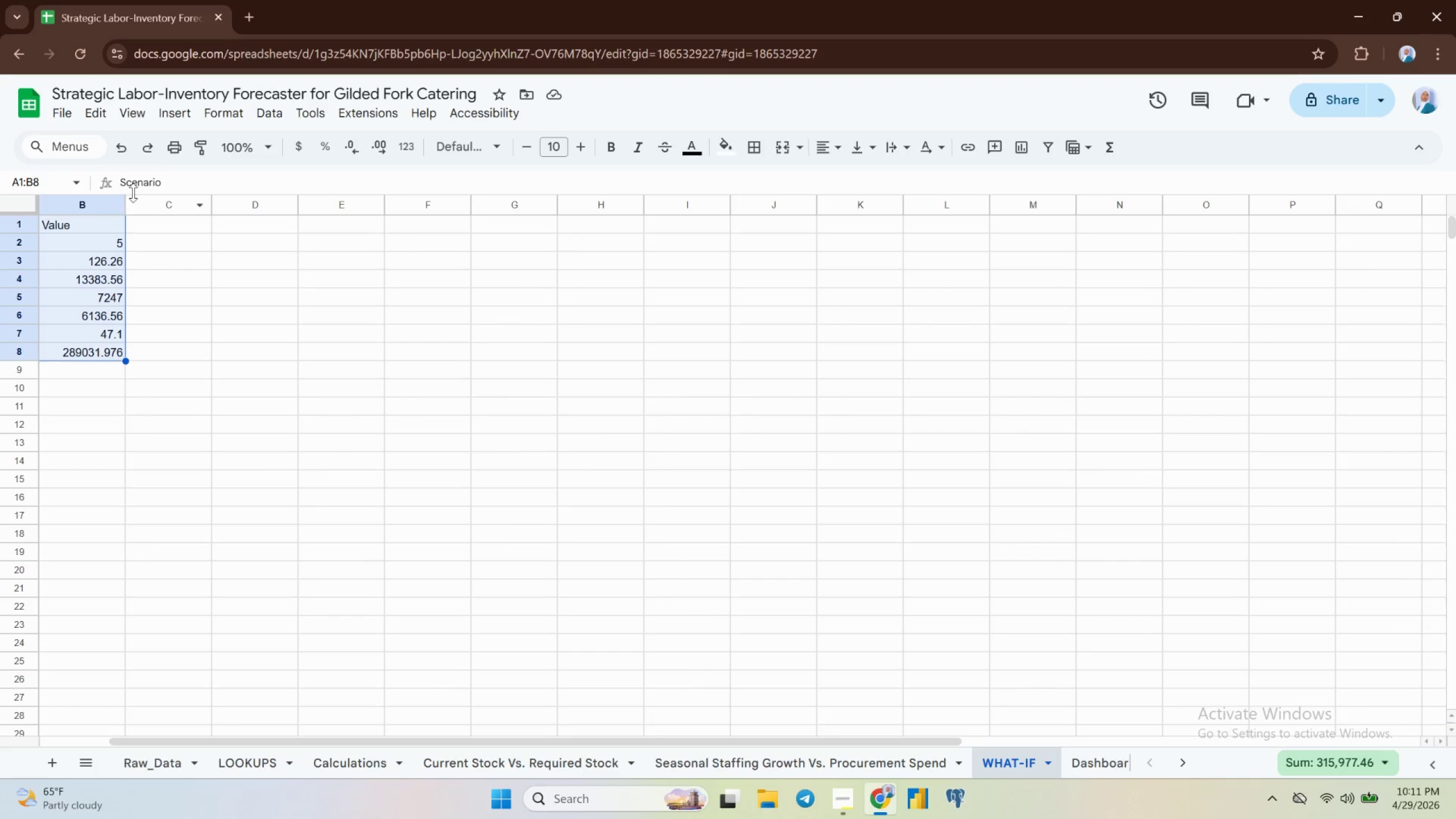 
left_click([230, 120])
 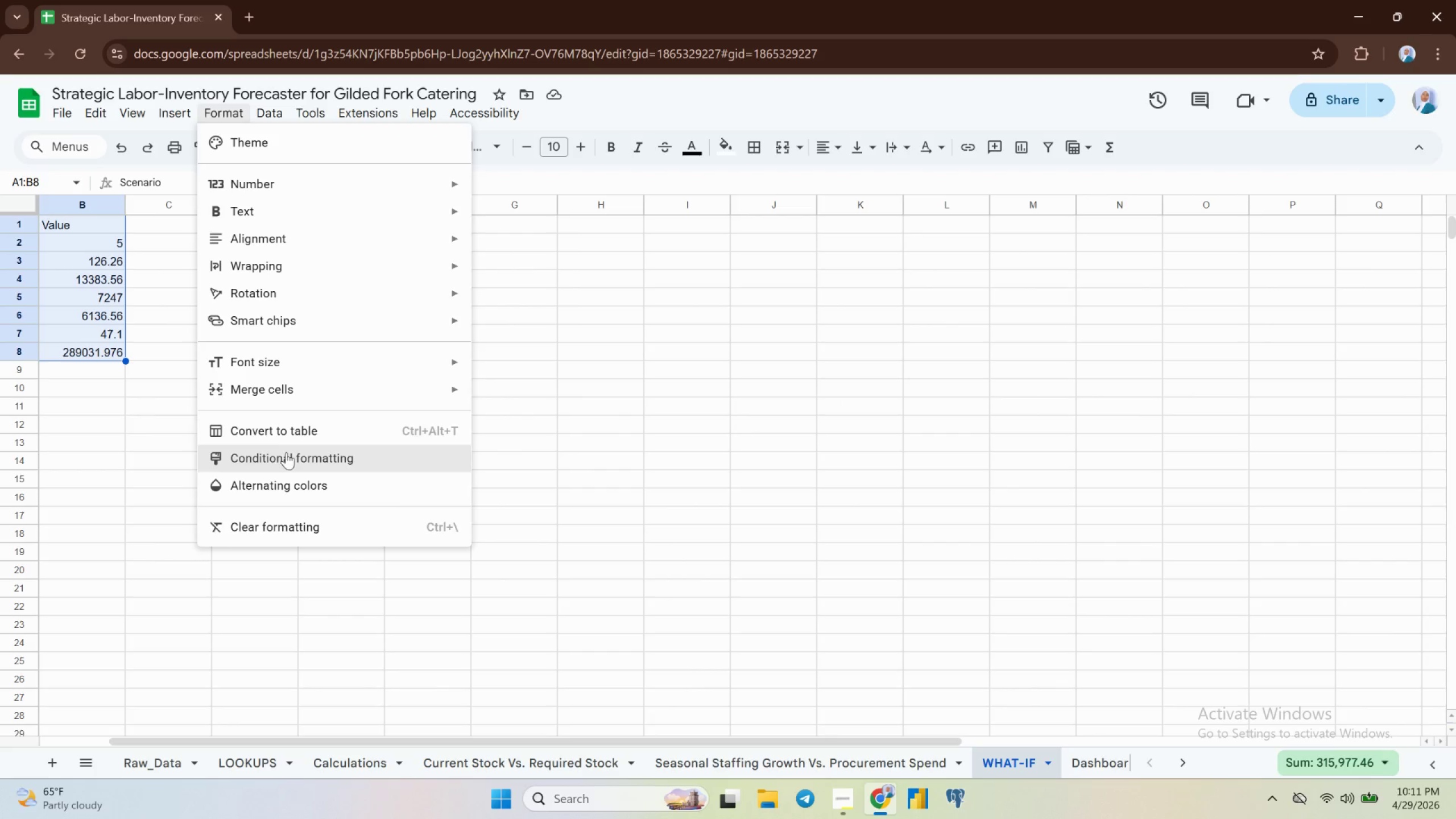 
left_click([287, 436])
 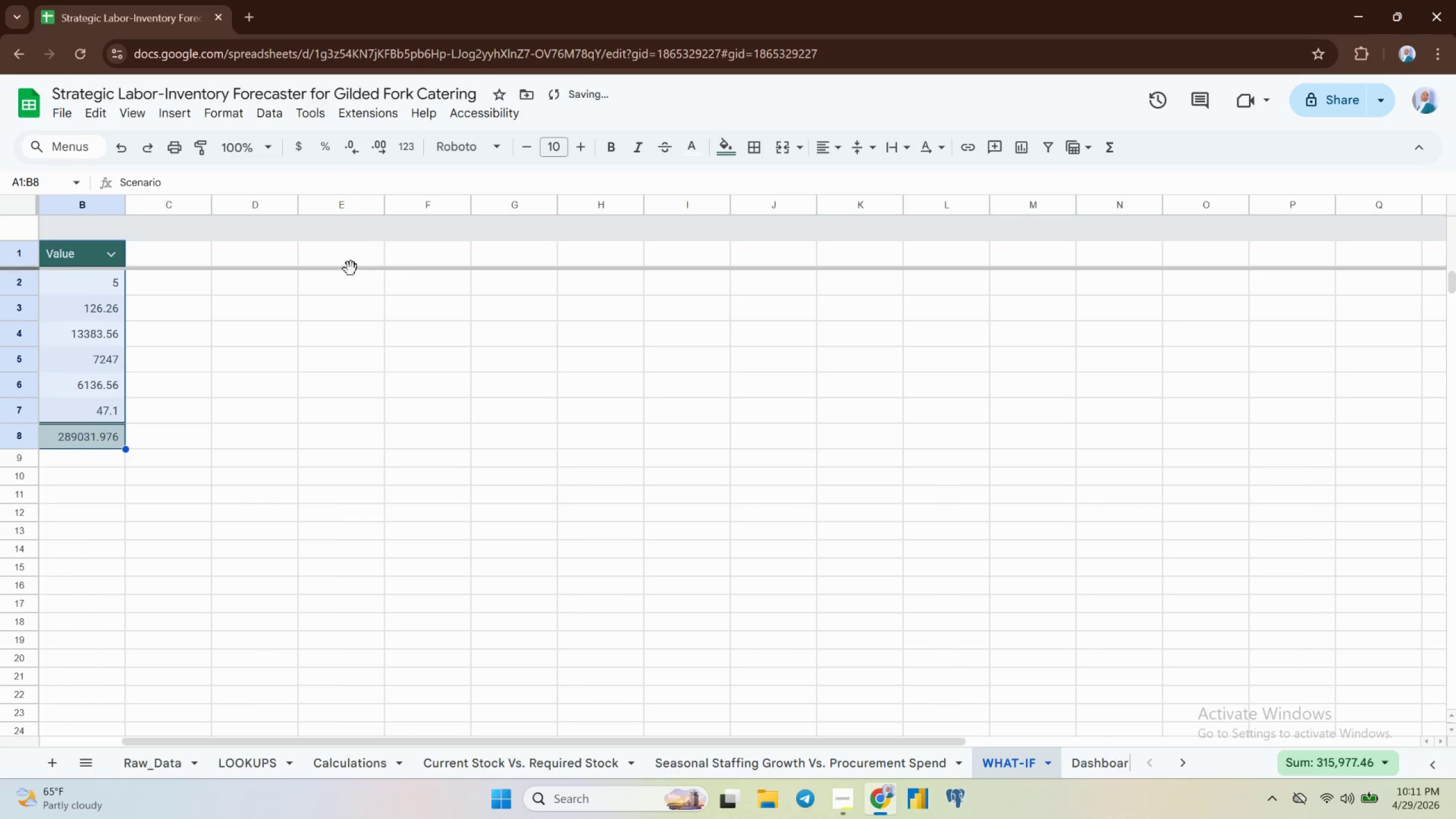 
mouse_move([316, 302])
 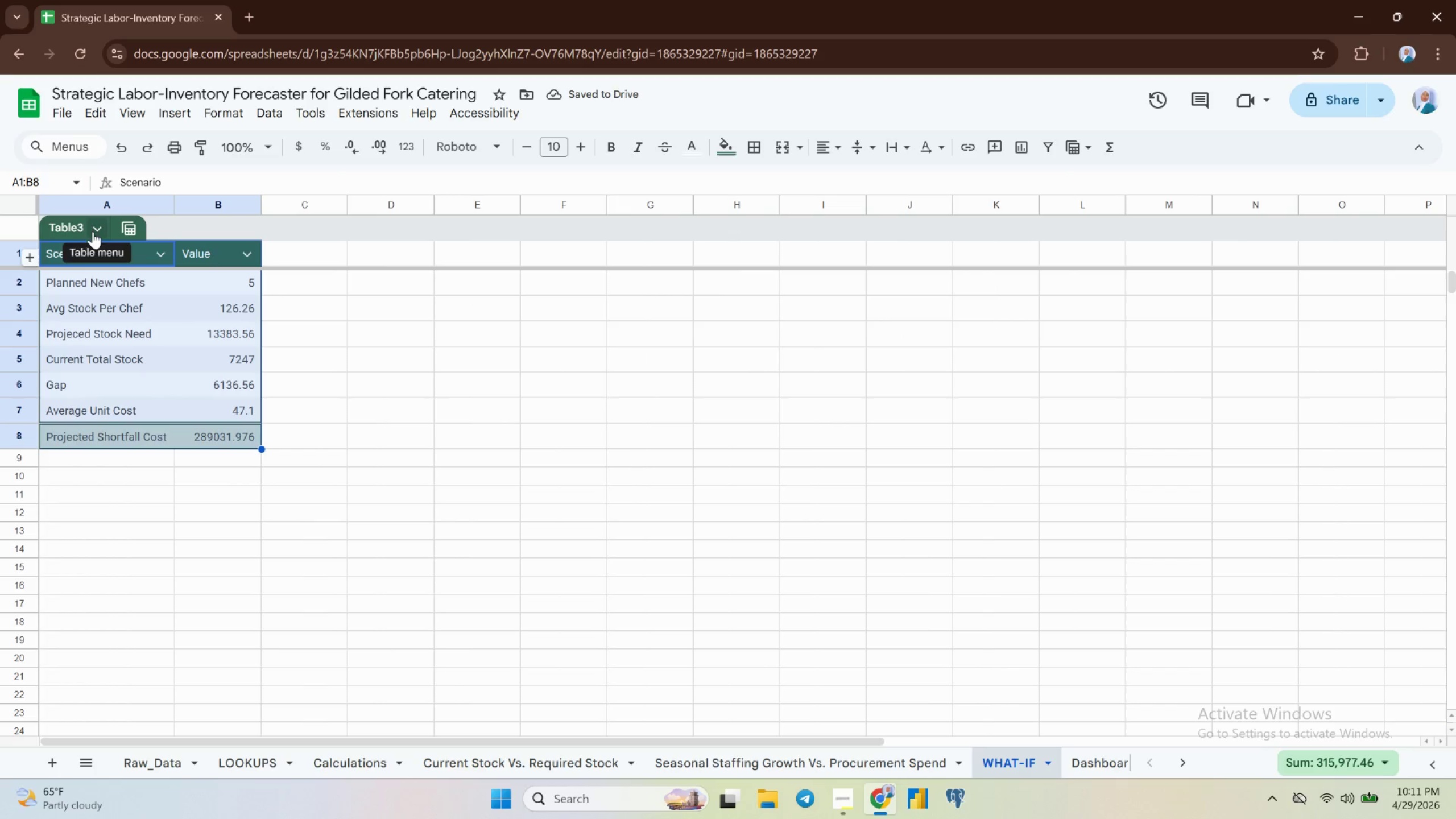 
left_click([95, 228])
 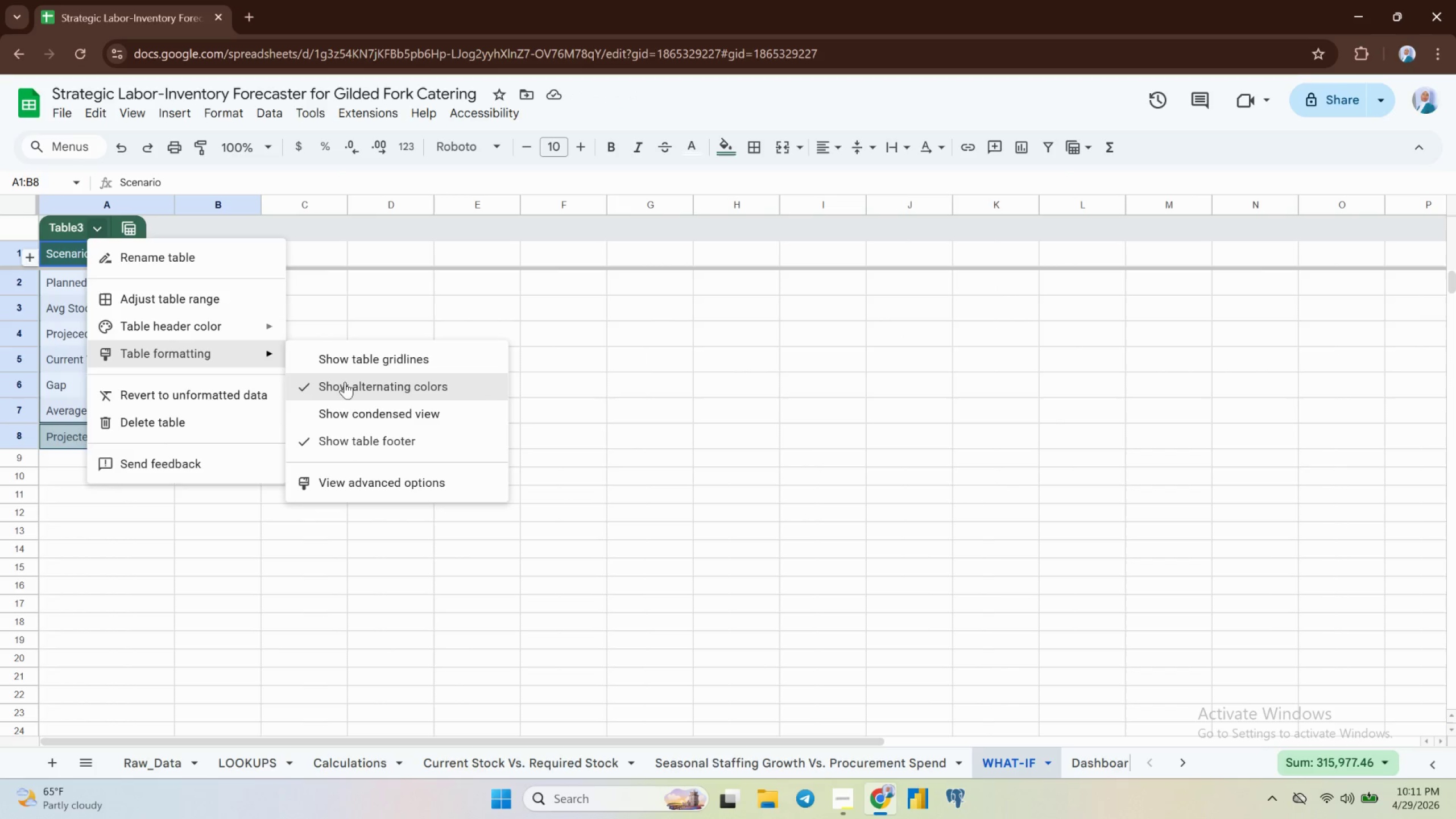 
left_click([334, 388])
 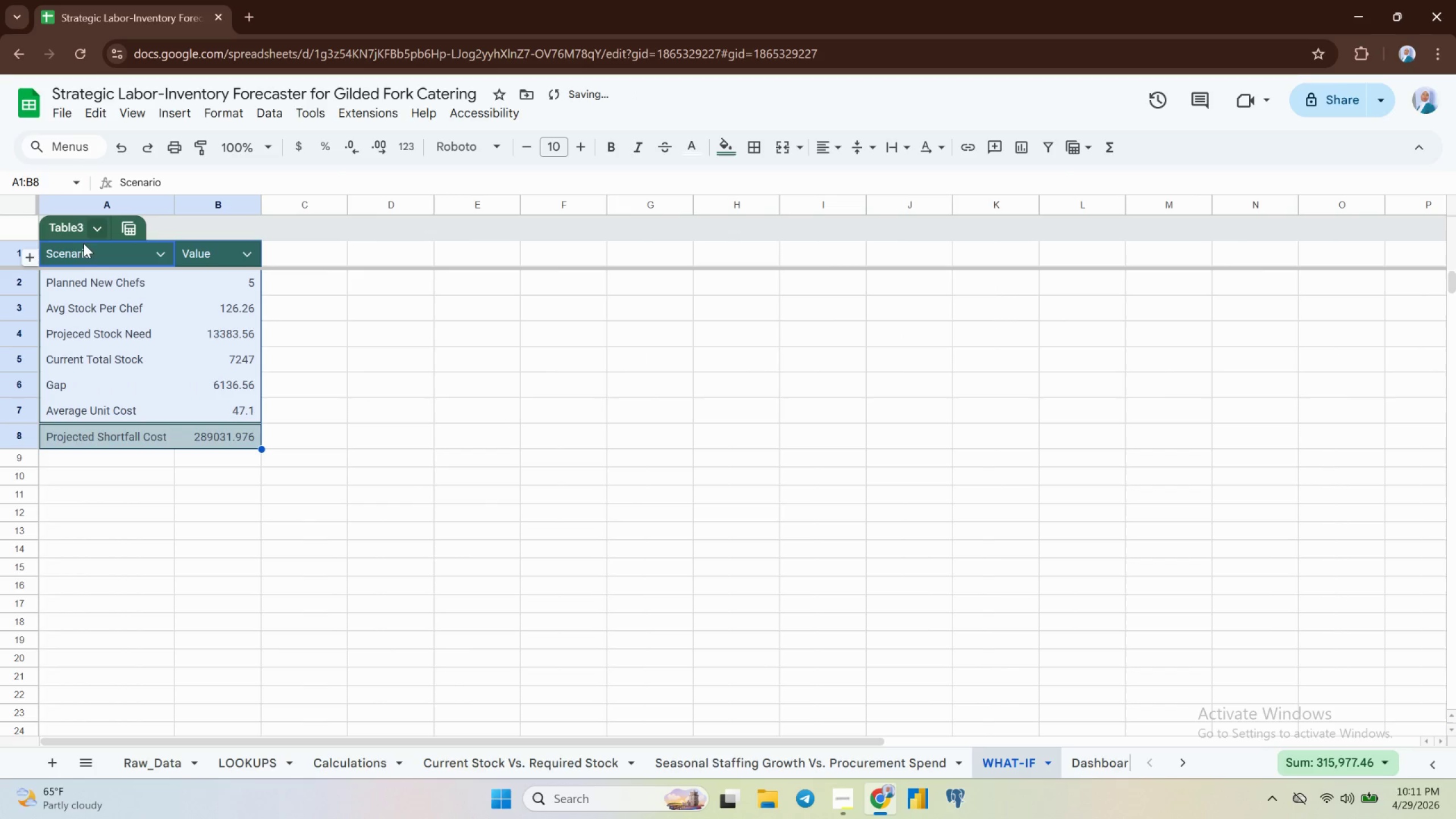 
left_click([97, 229])
 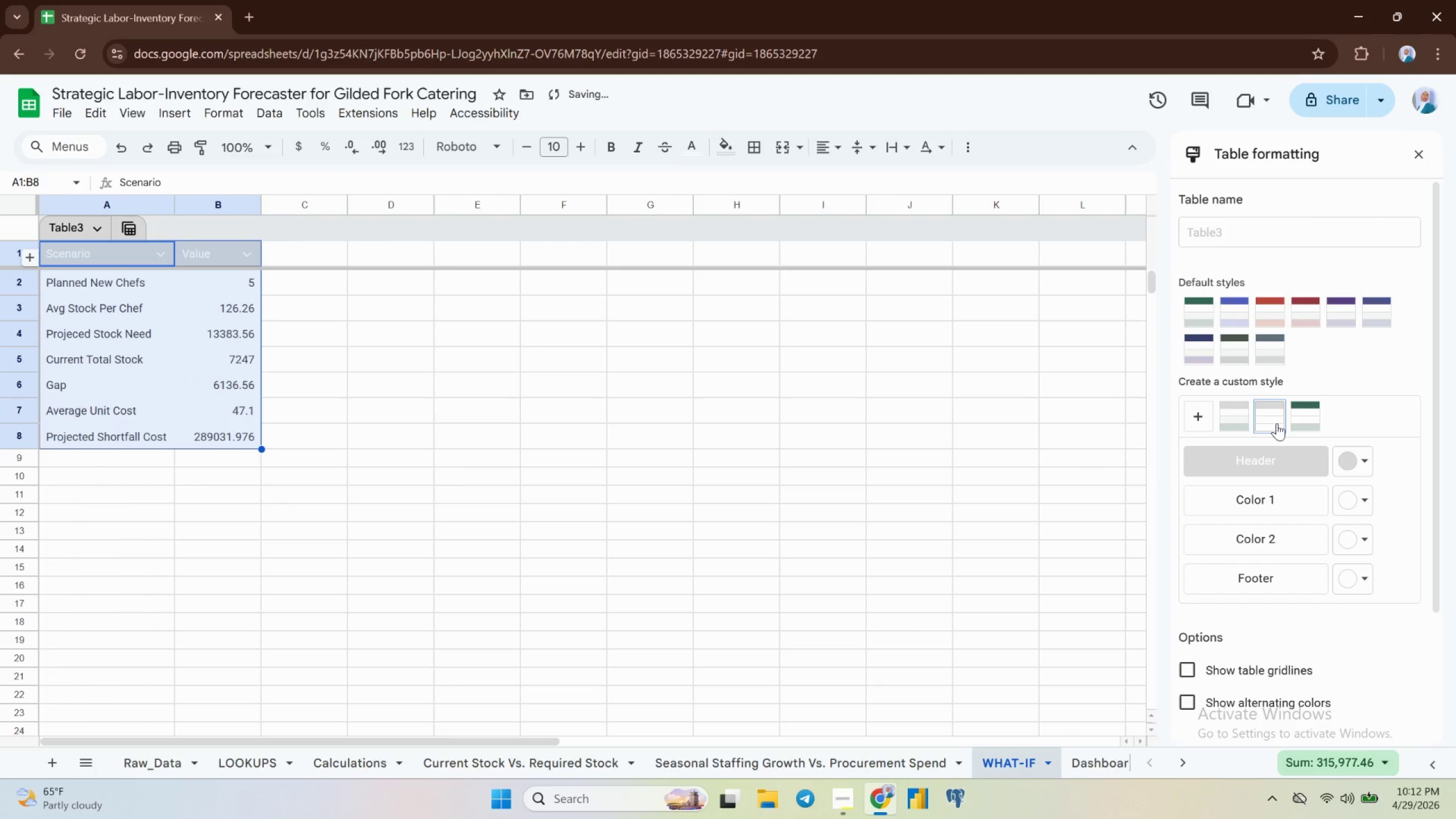 
wait(21.89)
 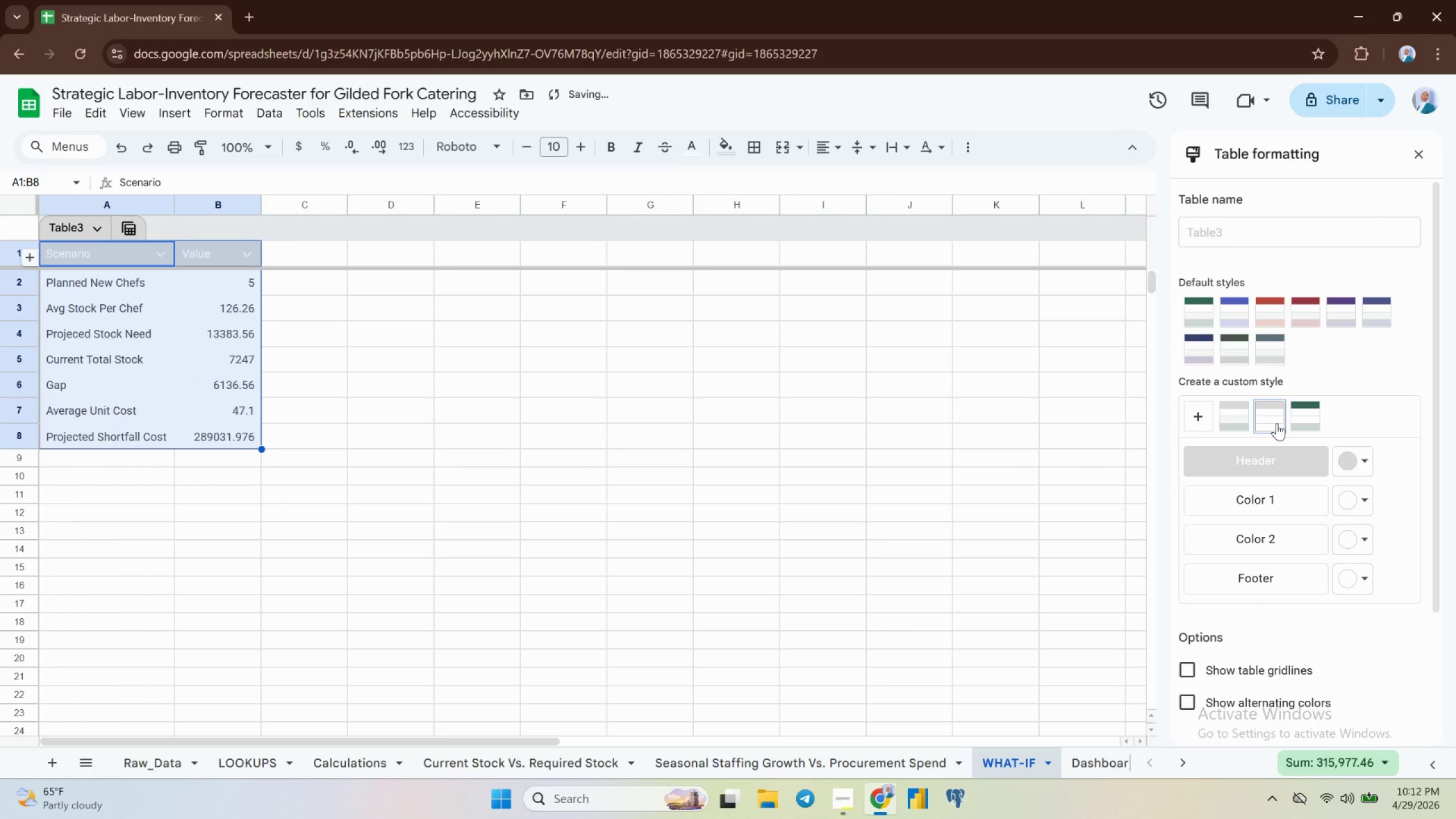 
left_click([610, 152])
 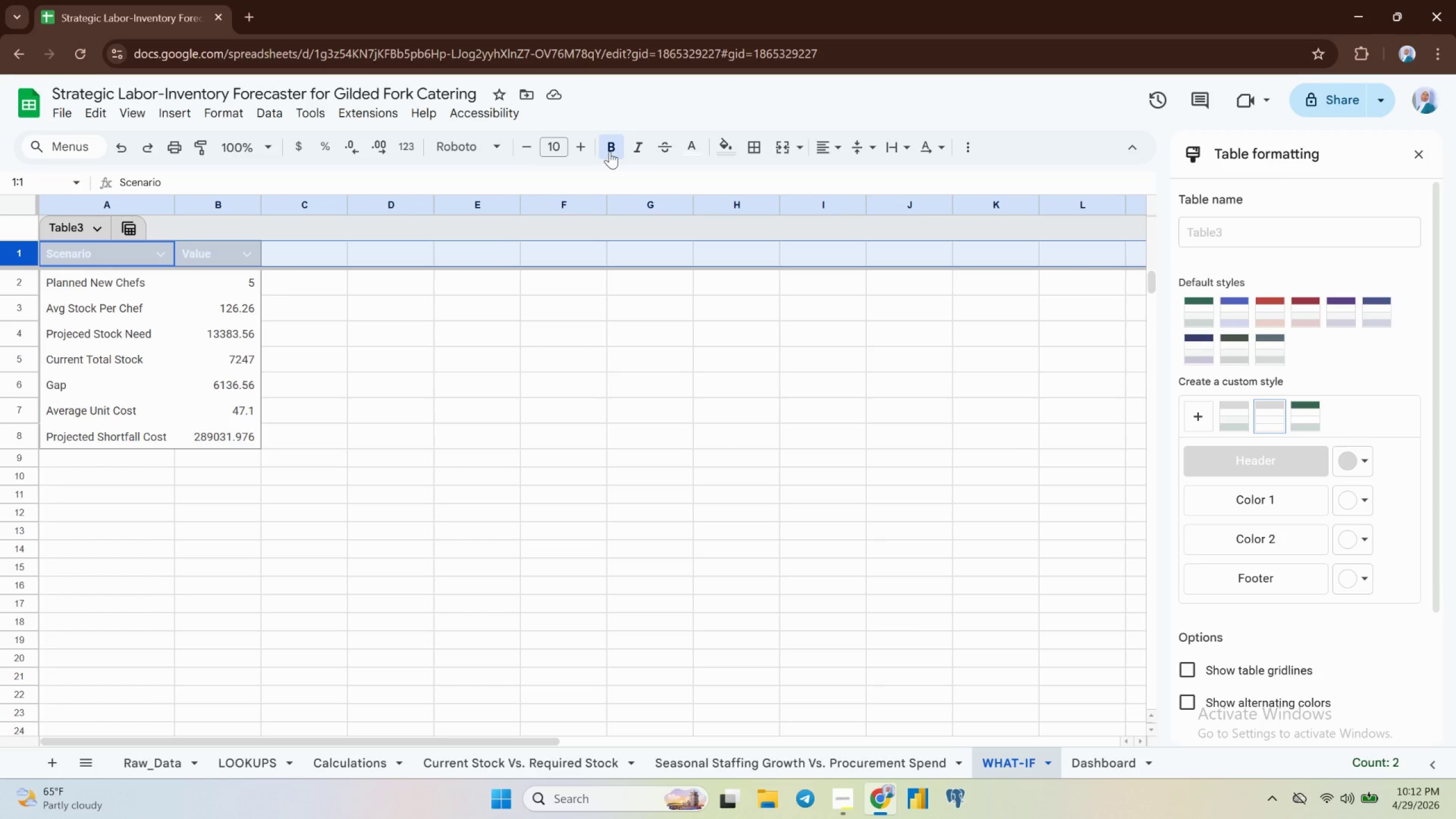 
wait(12.57)
 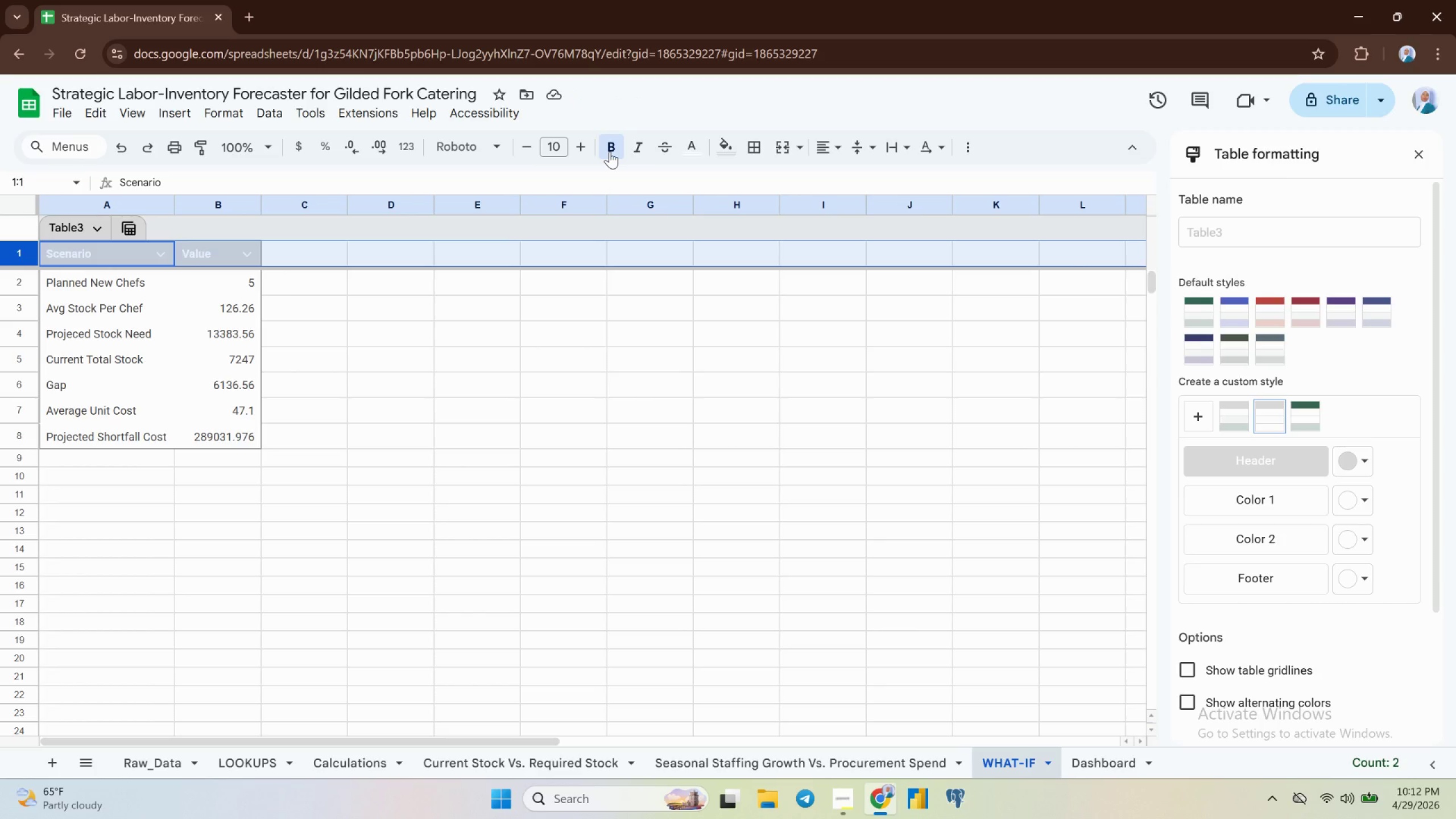 
left_click([690, 154])
 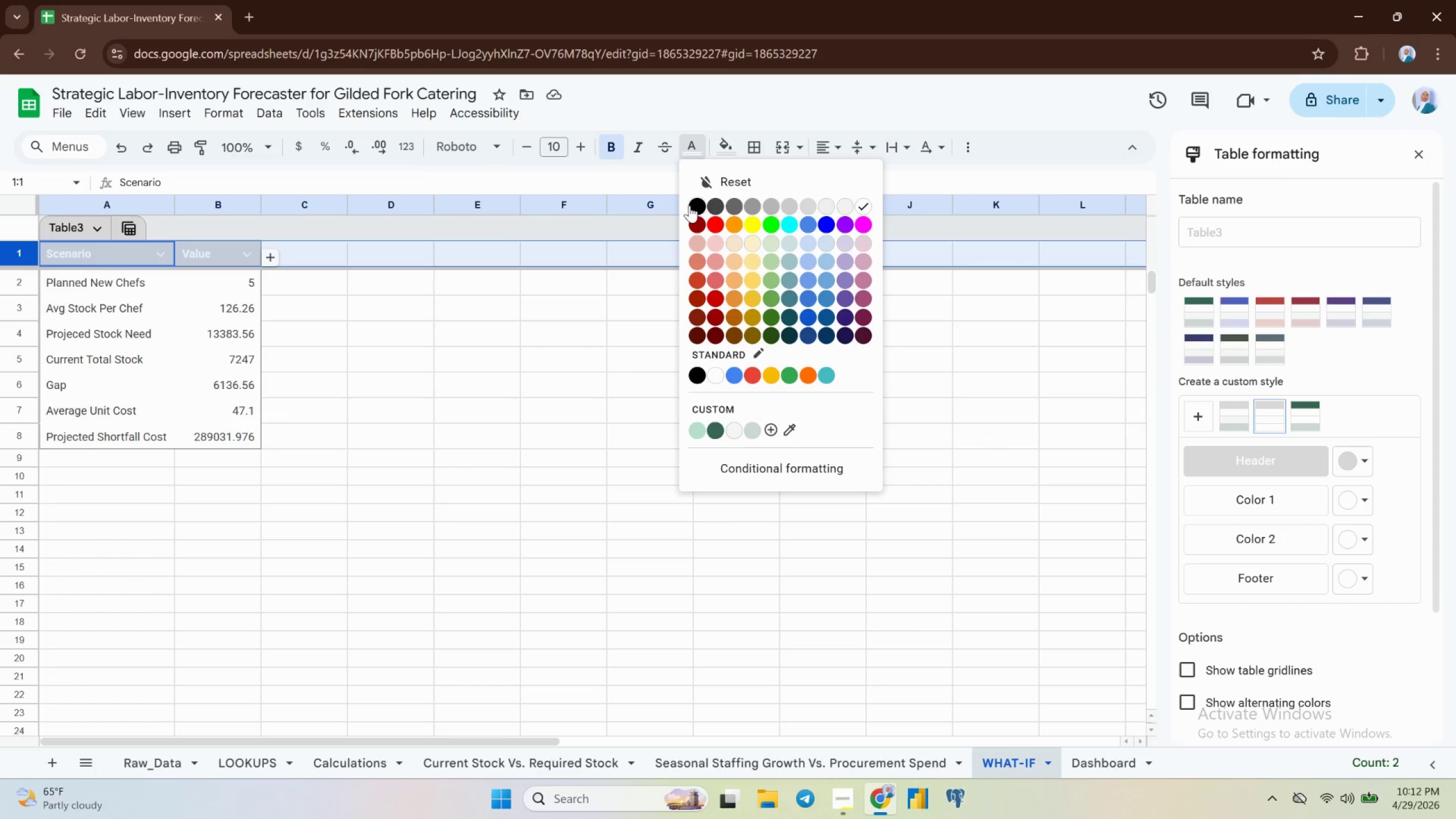 
left_click([689, 205])
 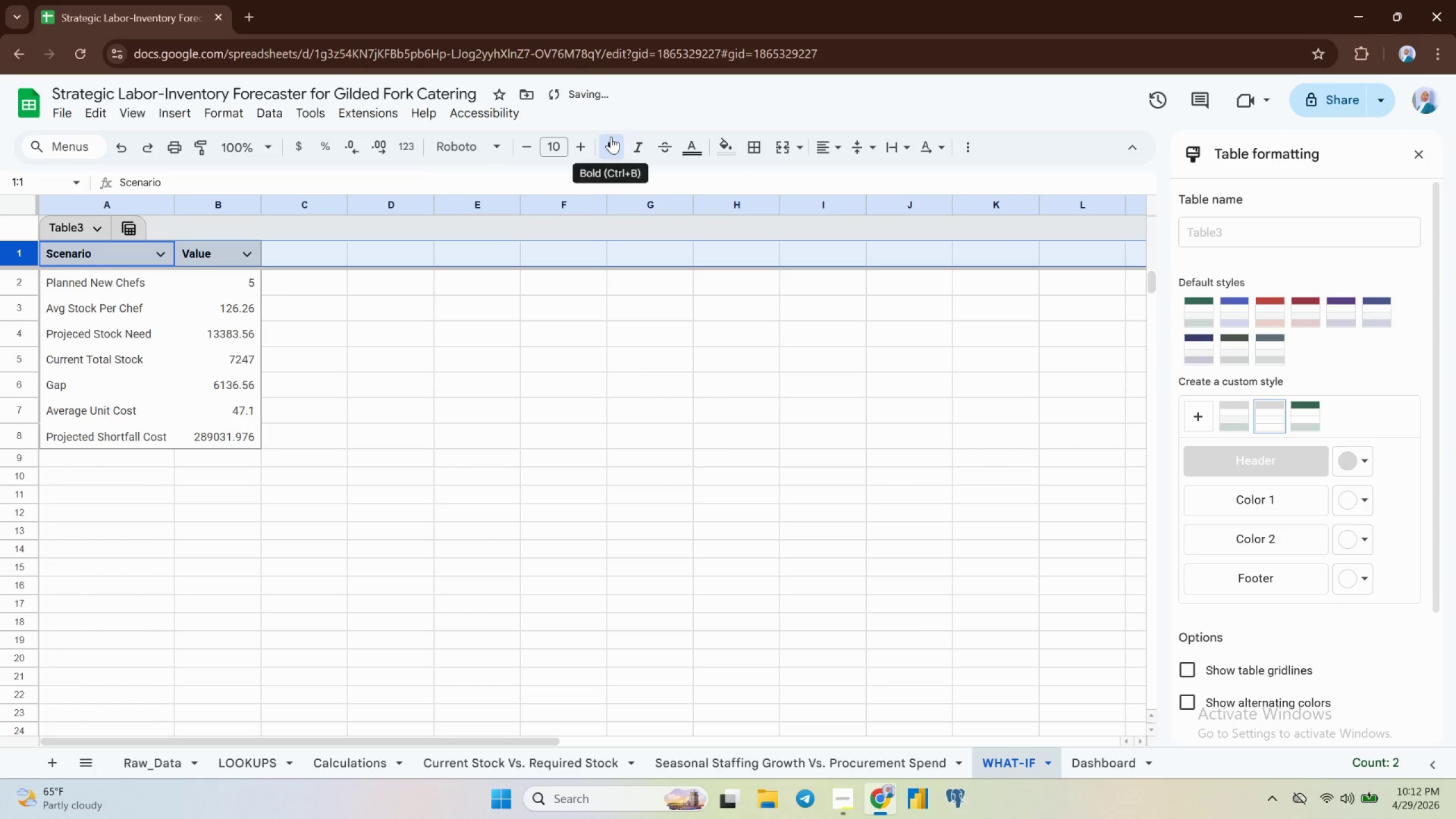 
double_click([611, 136])
 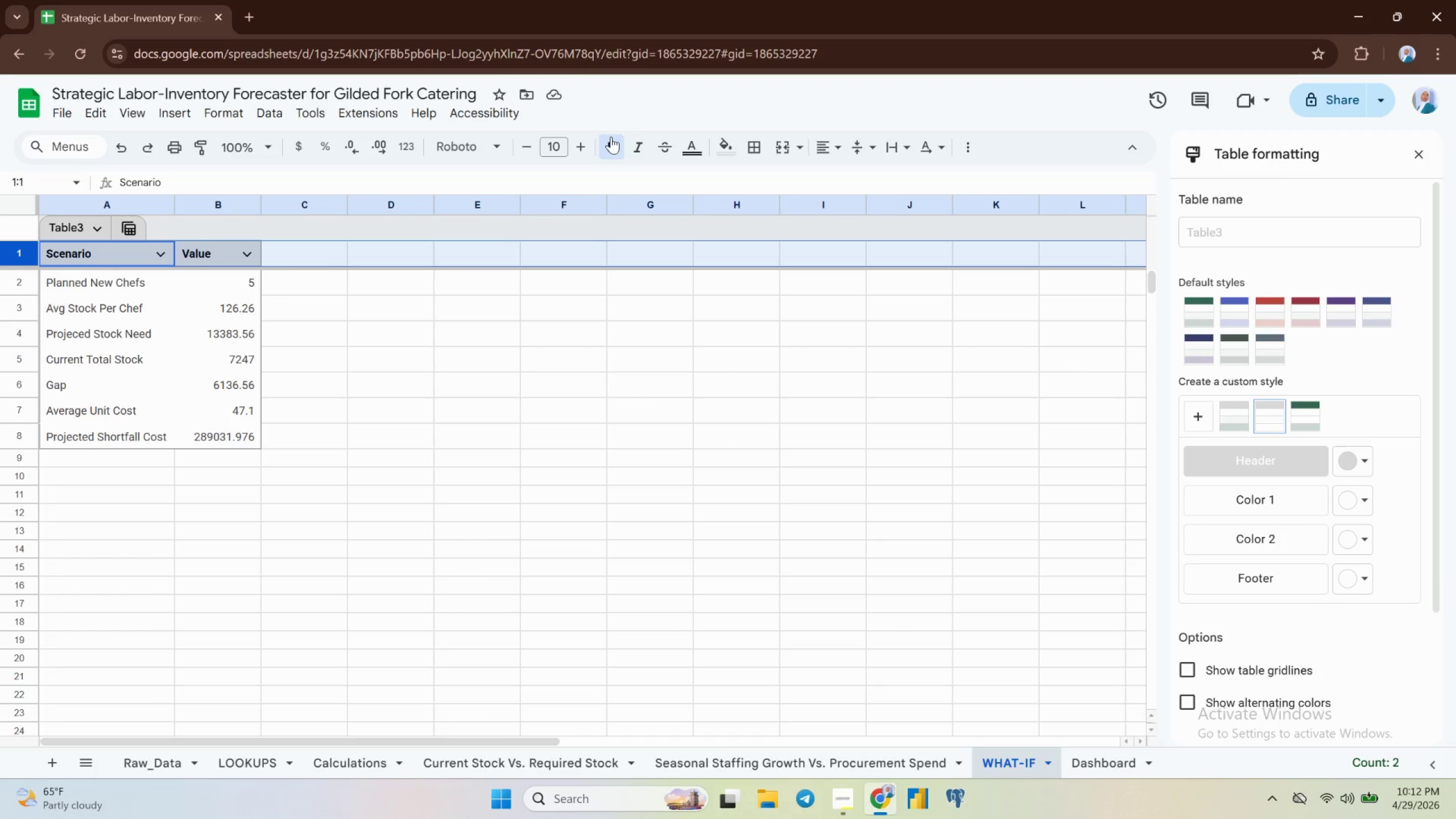 
wait(17.6)
 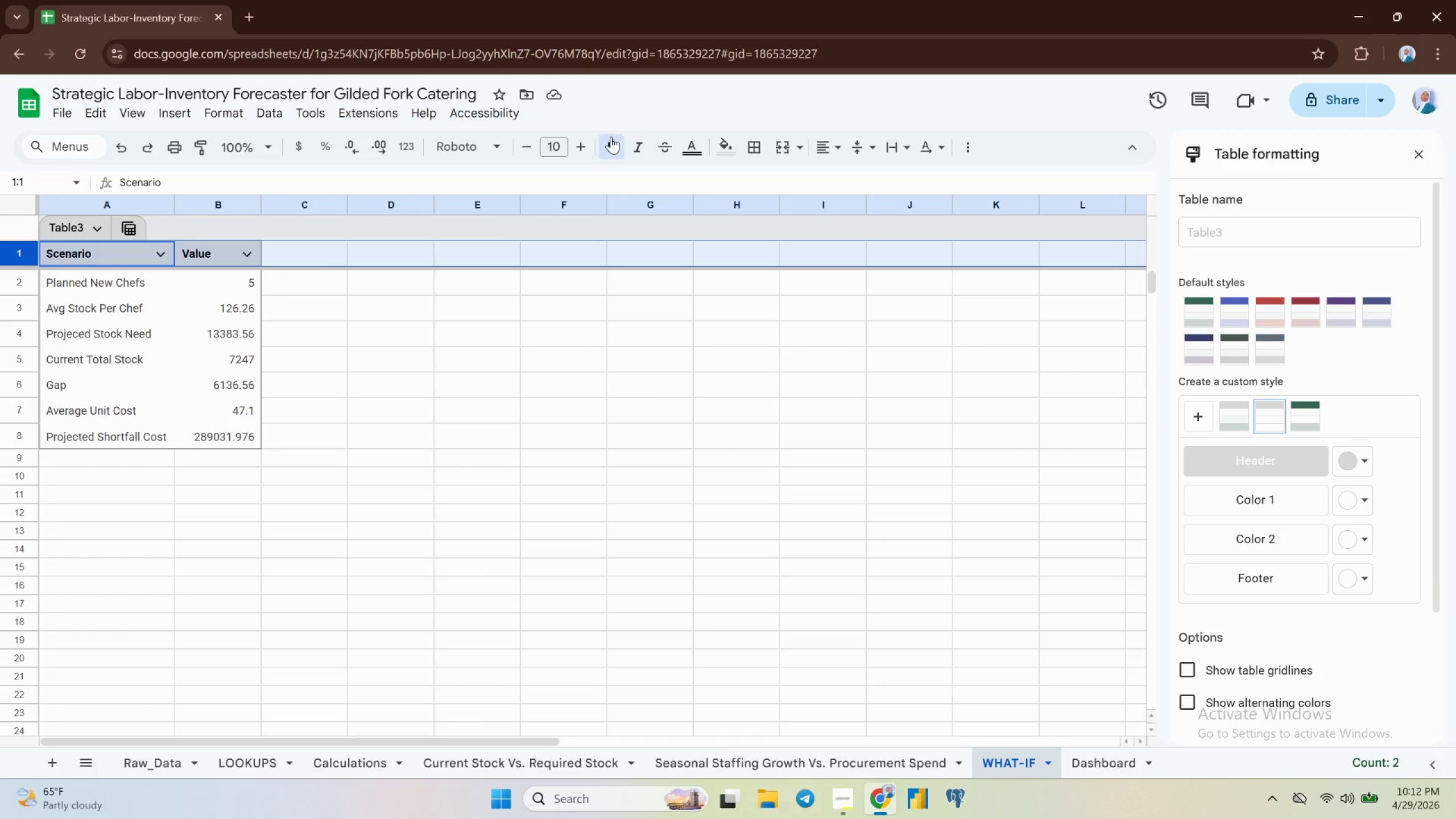 
left_click([1415, 148])
 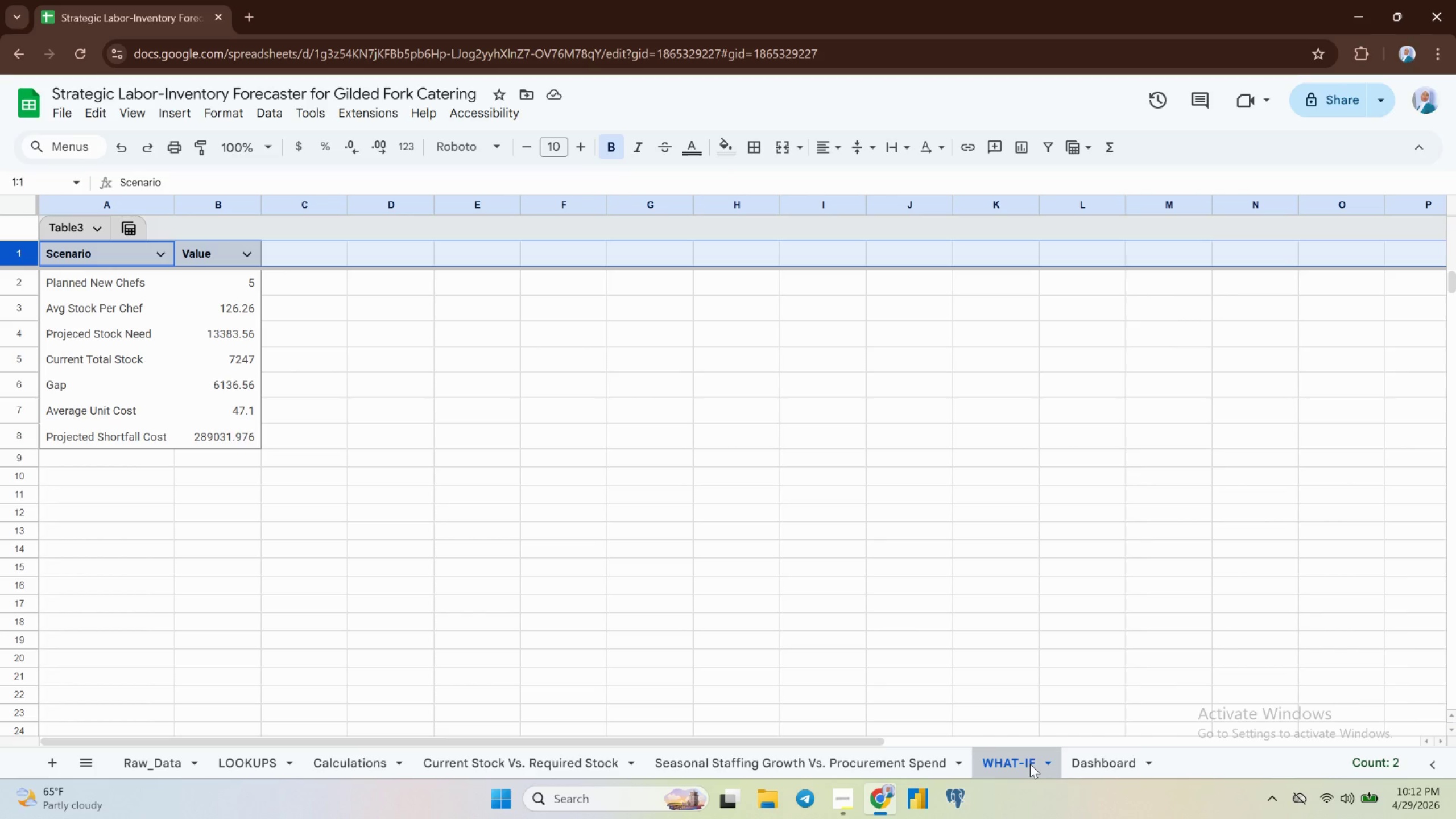 
wait(5.67)
 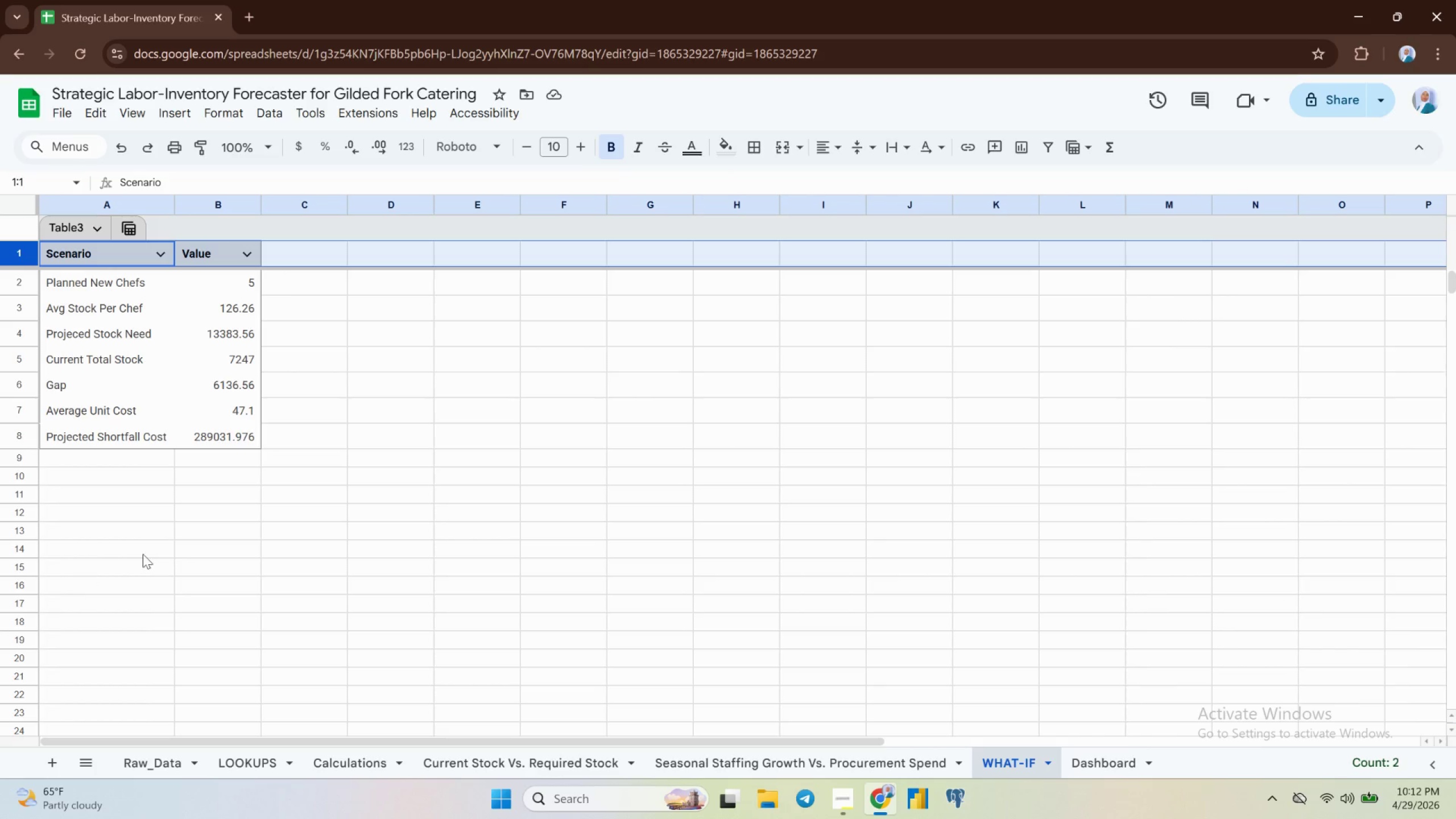 
key(Control+C)
 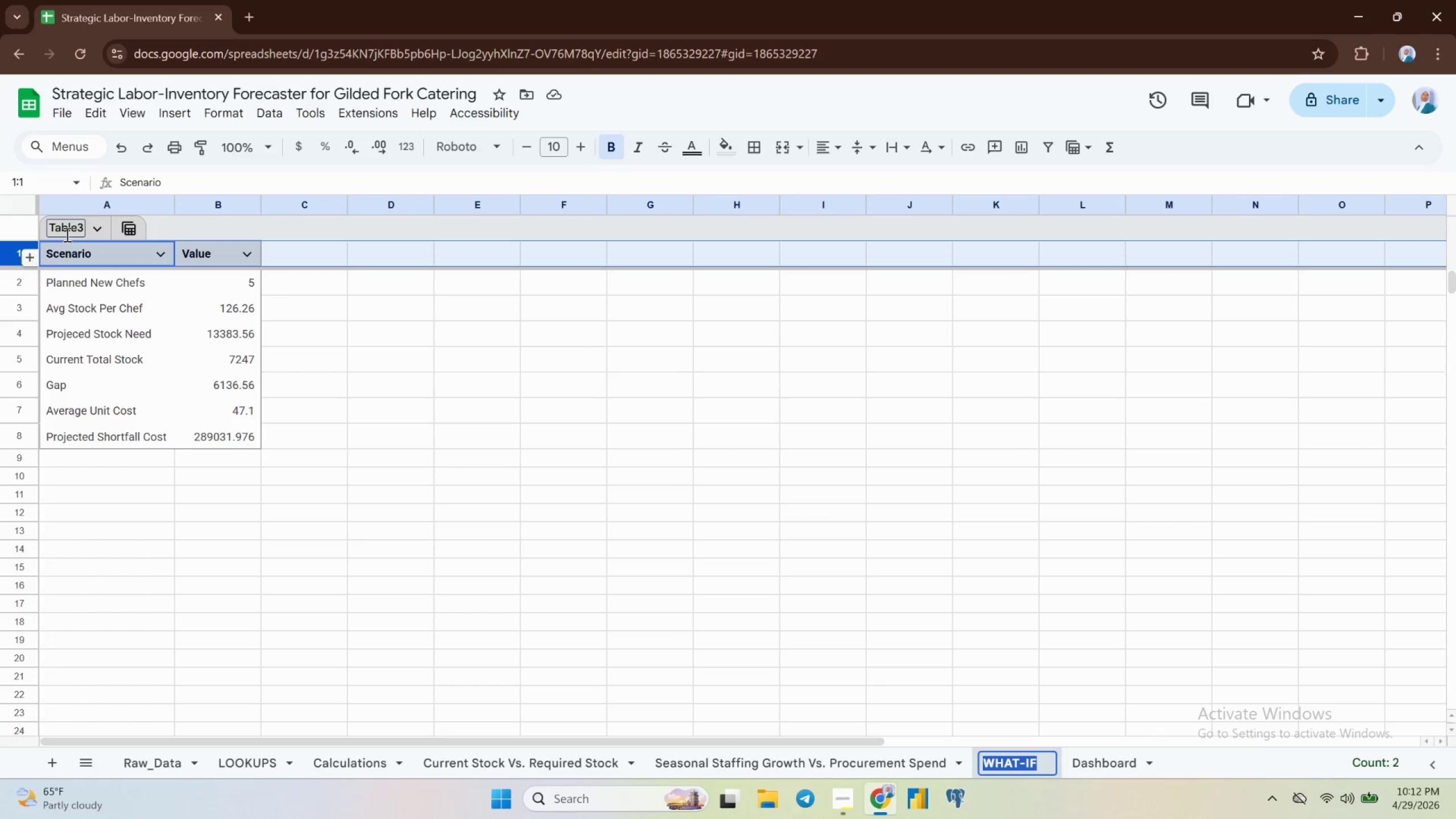 
double_click([69, 230])
 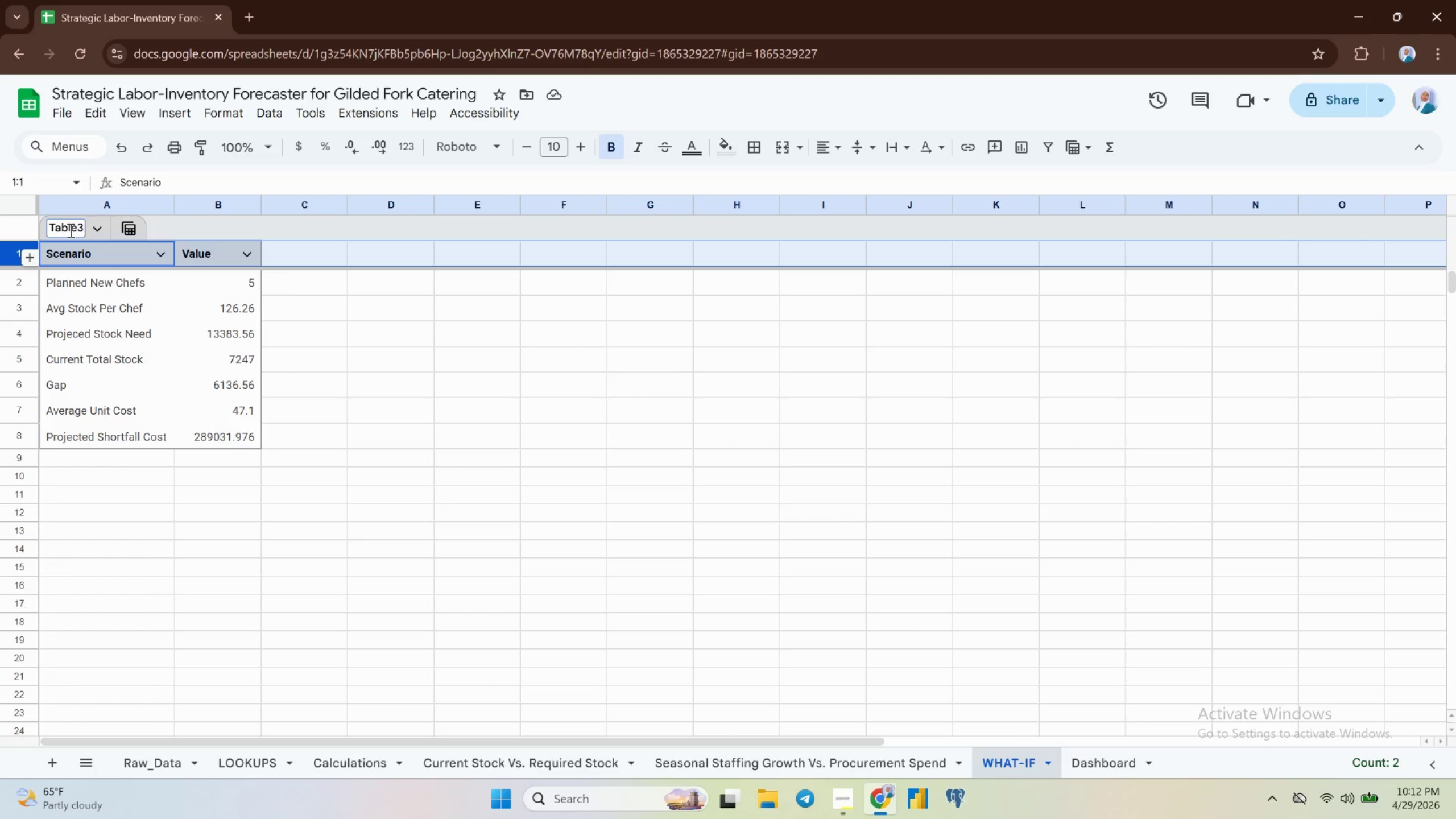 
key(Control+A)
 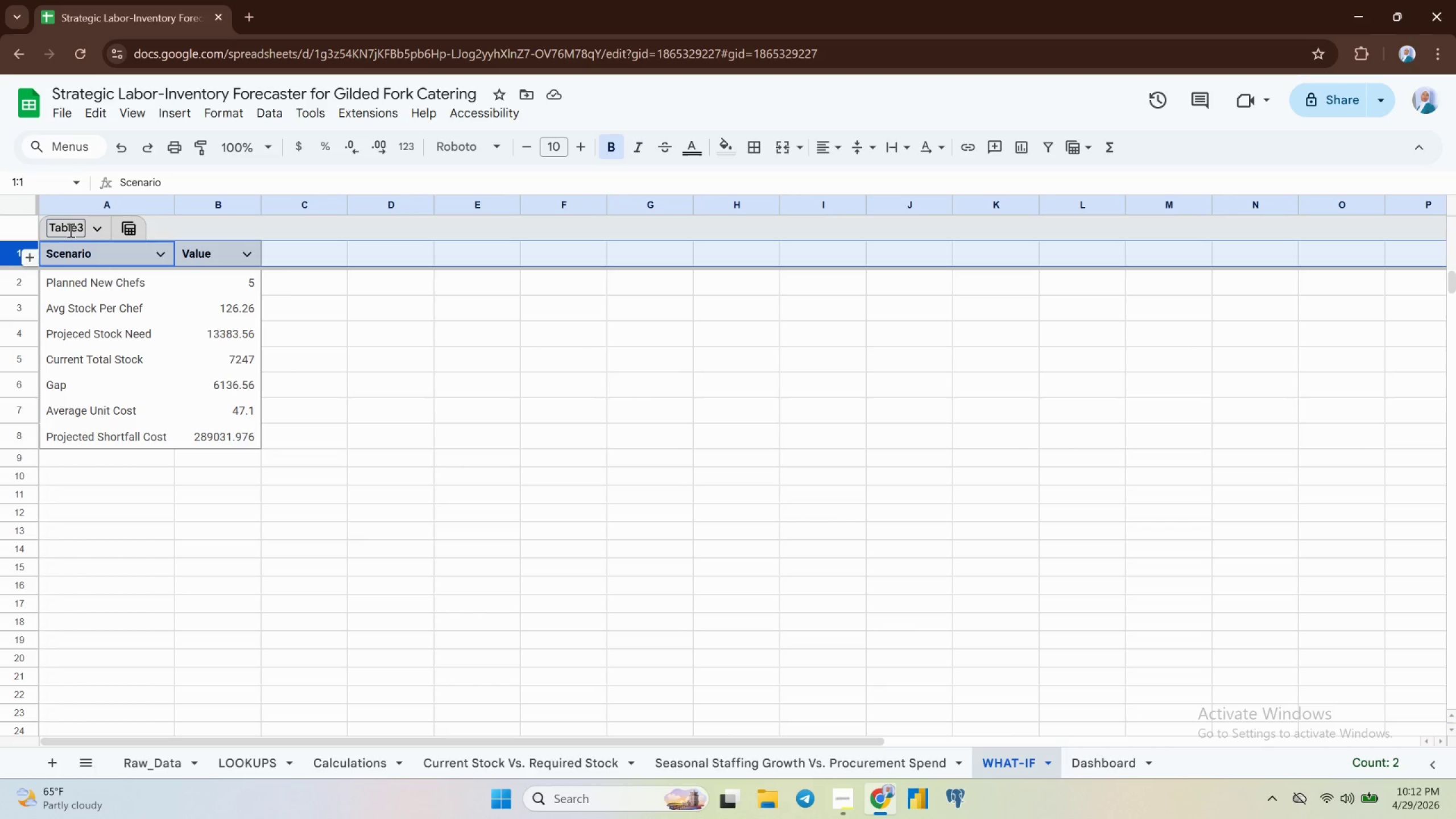 
hold_key(key=A, duration=0.31)
 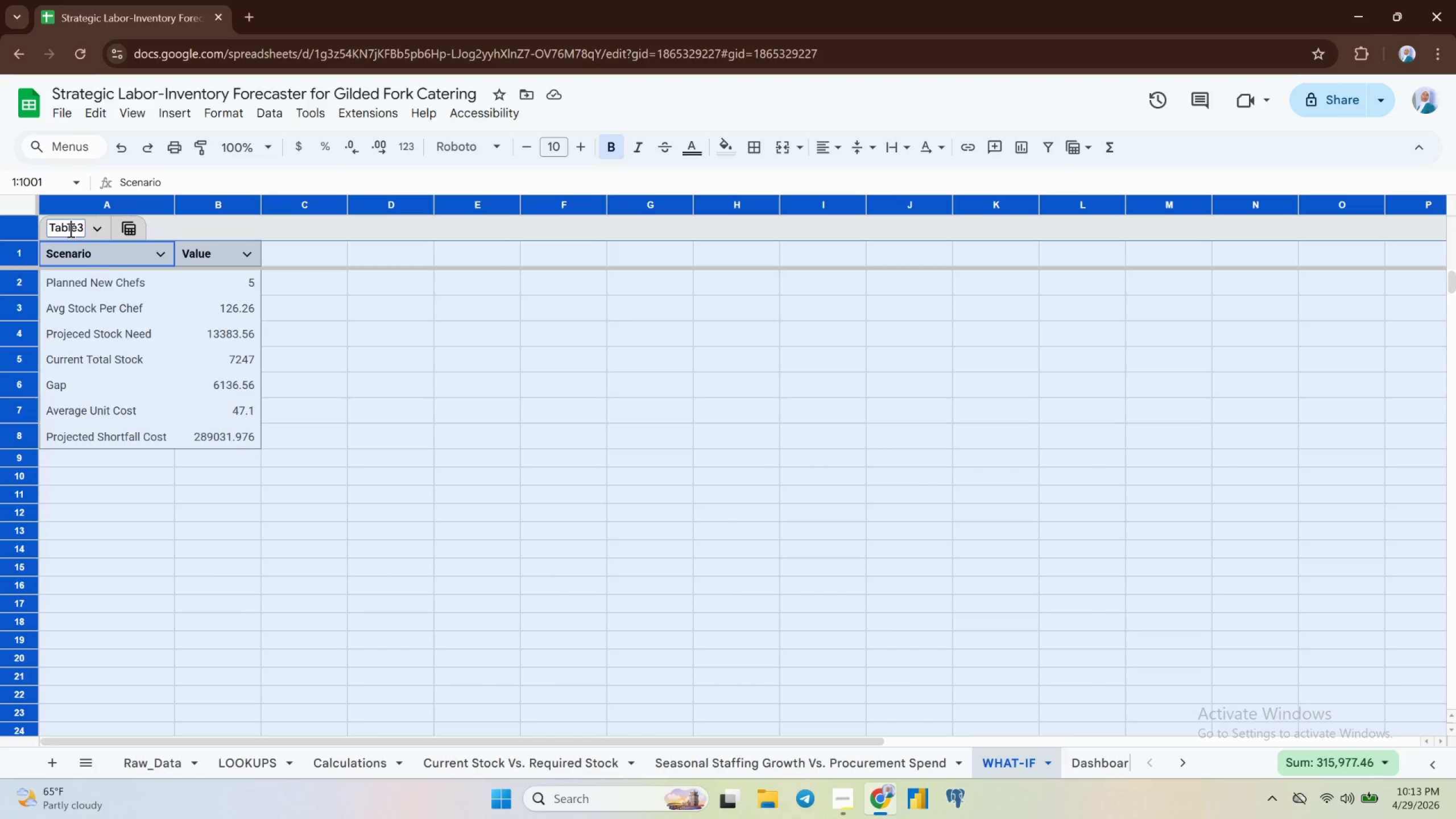 
double_click([69, 230])
 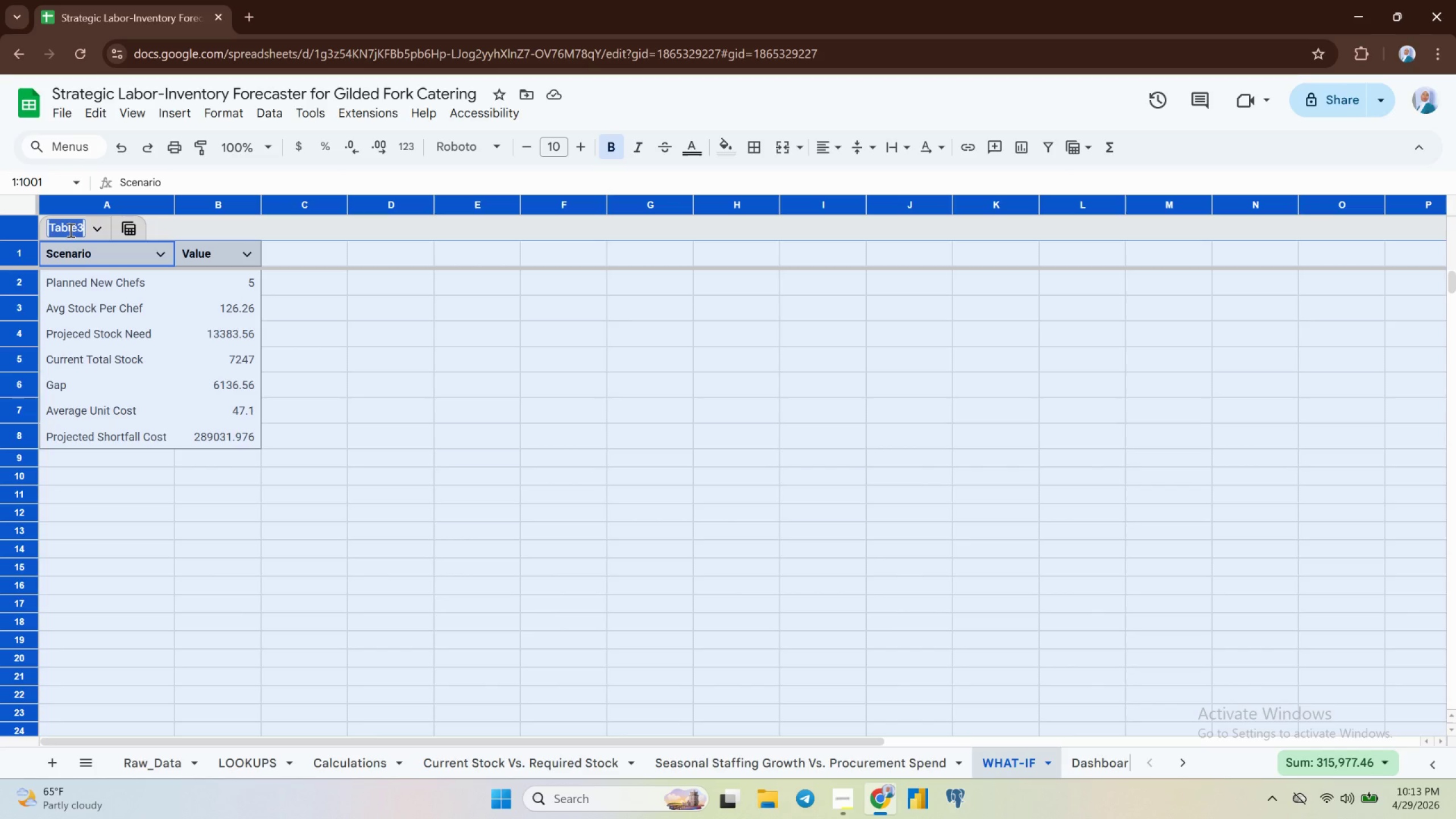 
hold_key(key=ControlLeft, duration=1.06)
 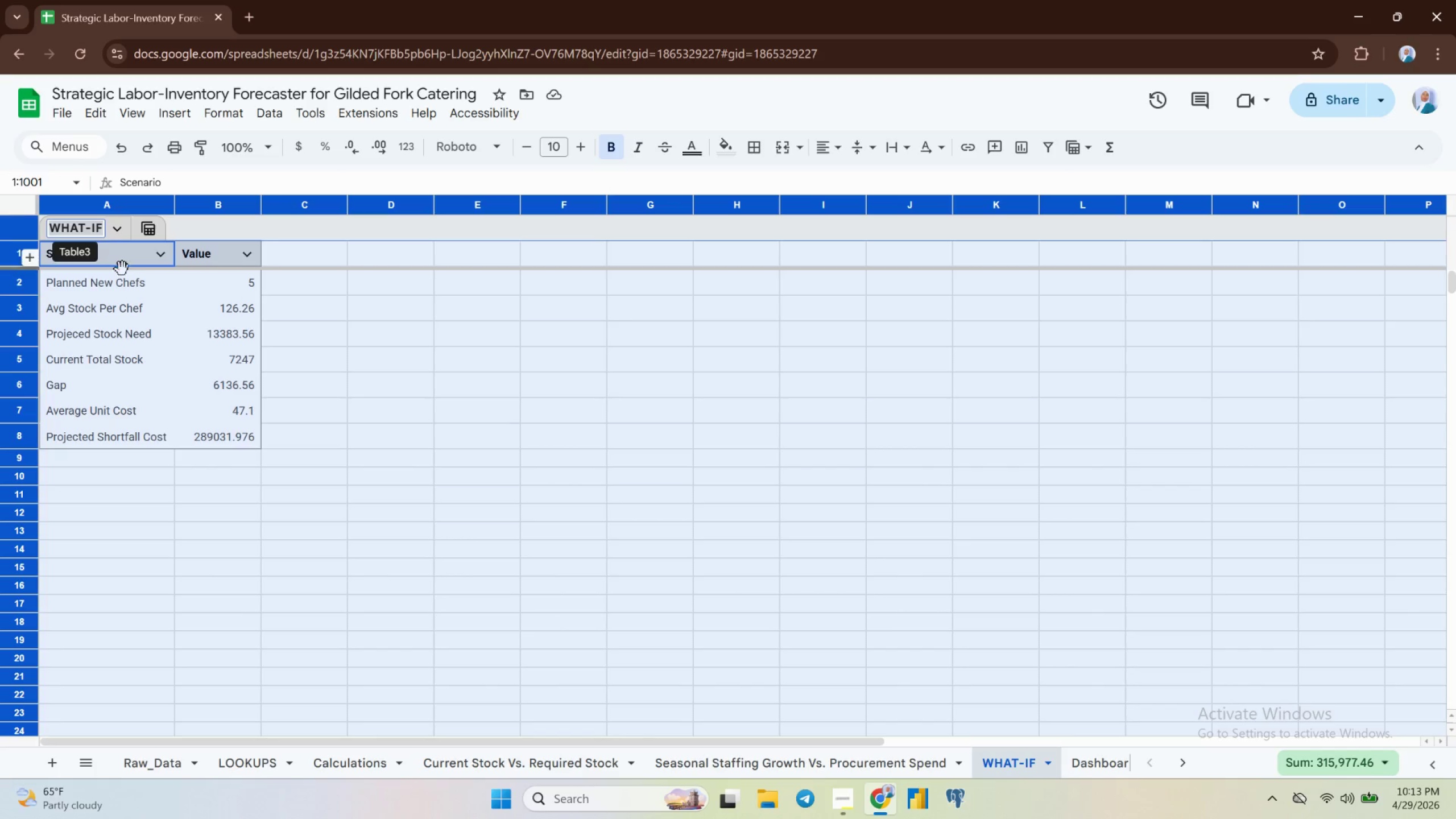 
hold_key(key=V, duration=0.33)
 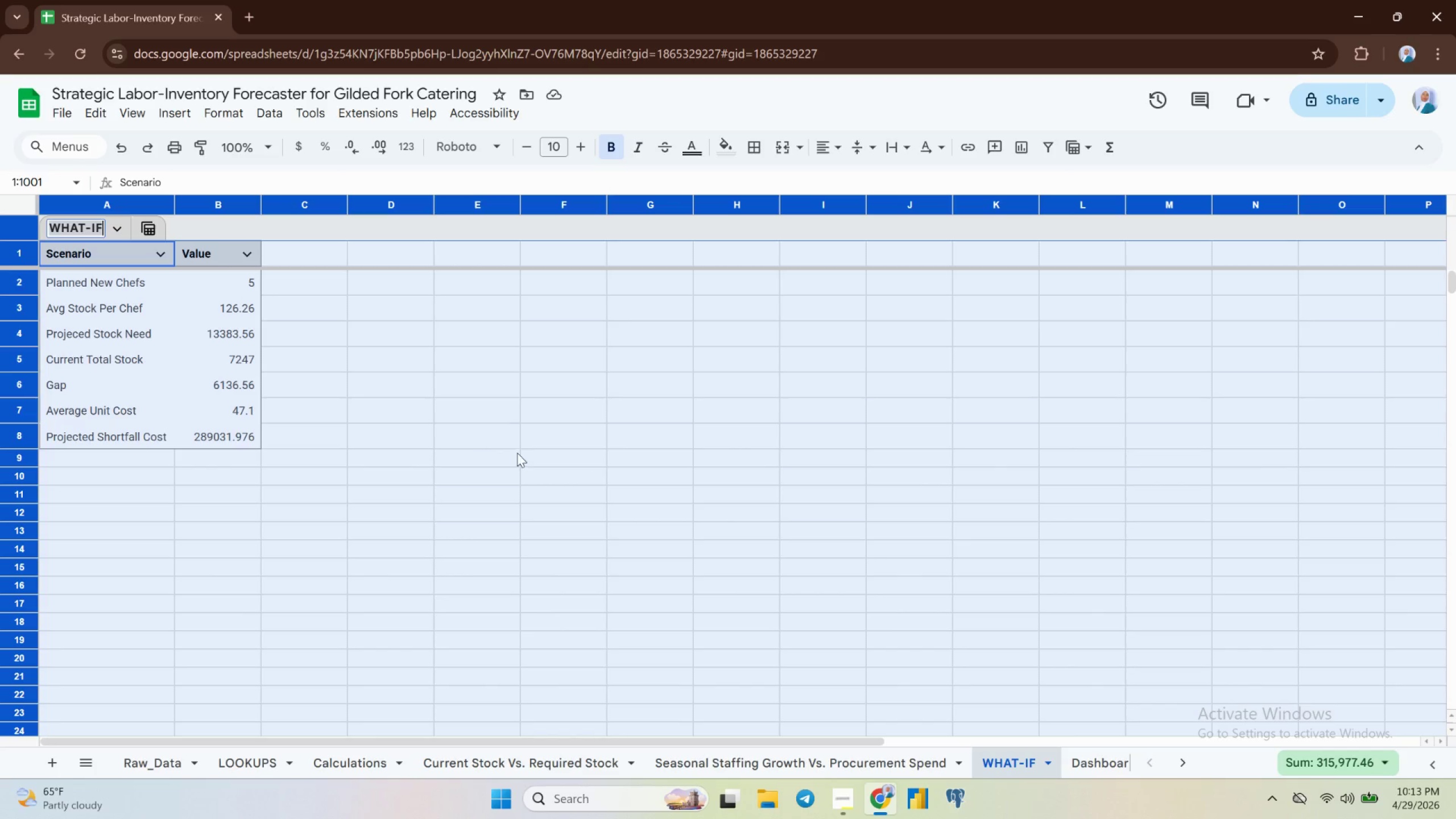 
mouse_move([425, 391])
 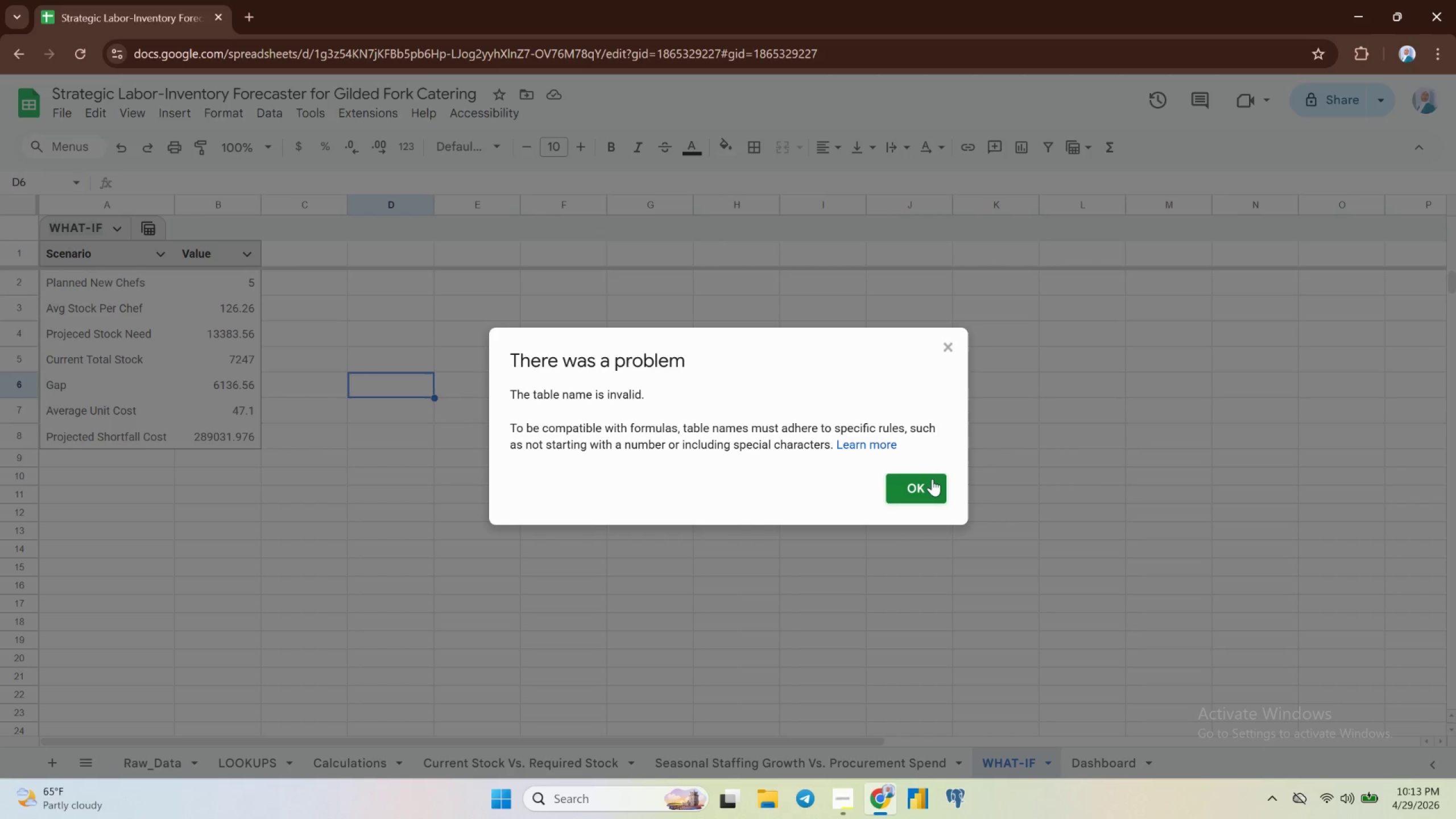 
left_click([931, 480])
 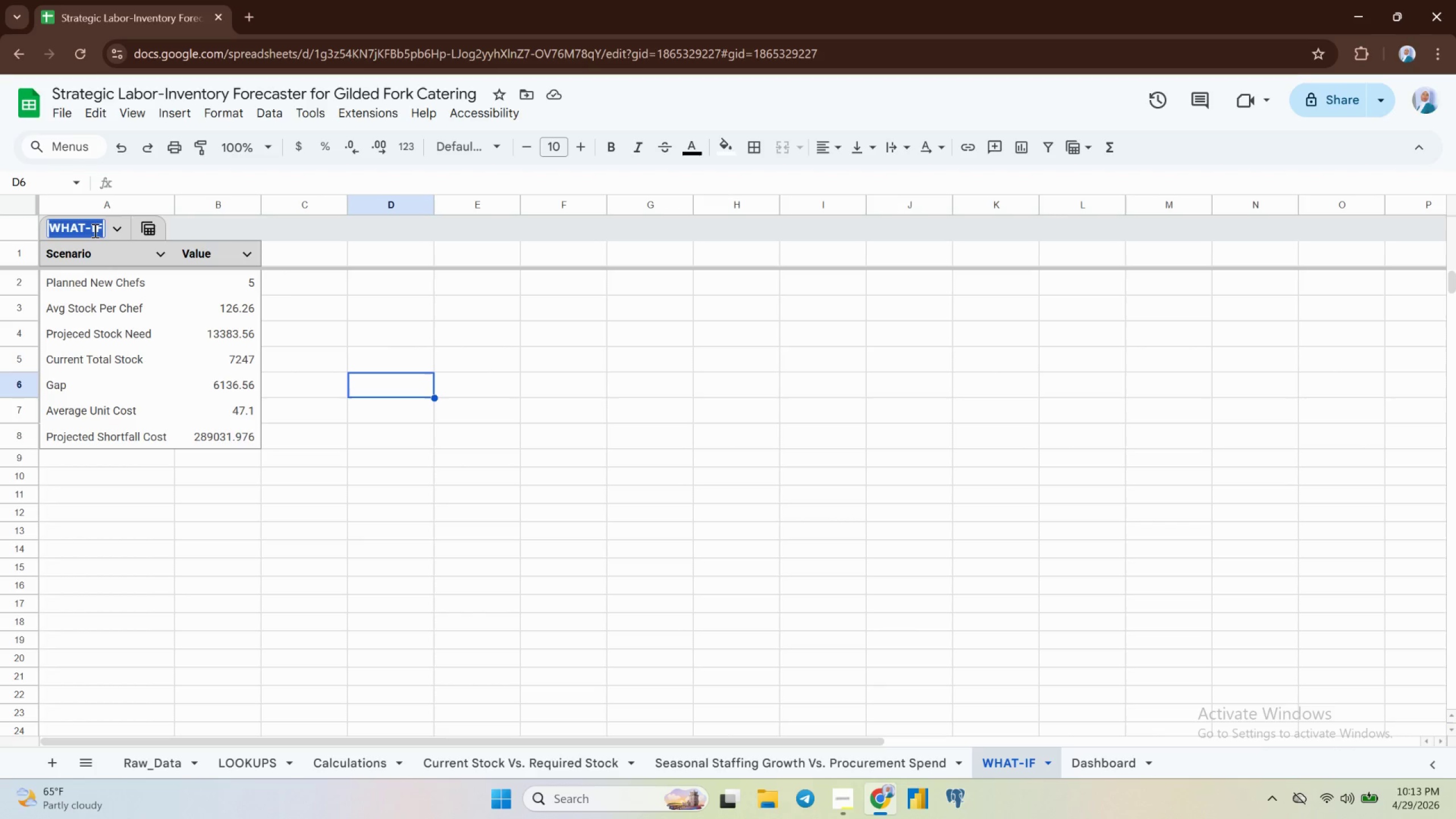 
left_click([93, 228])
 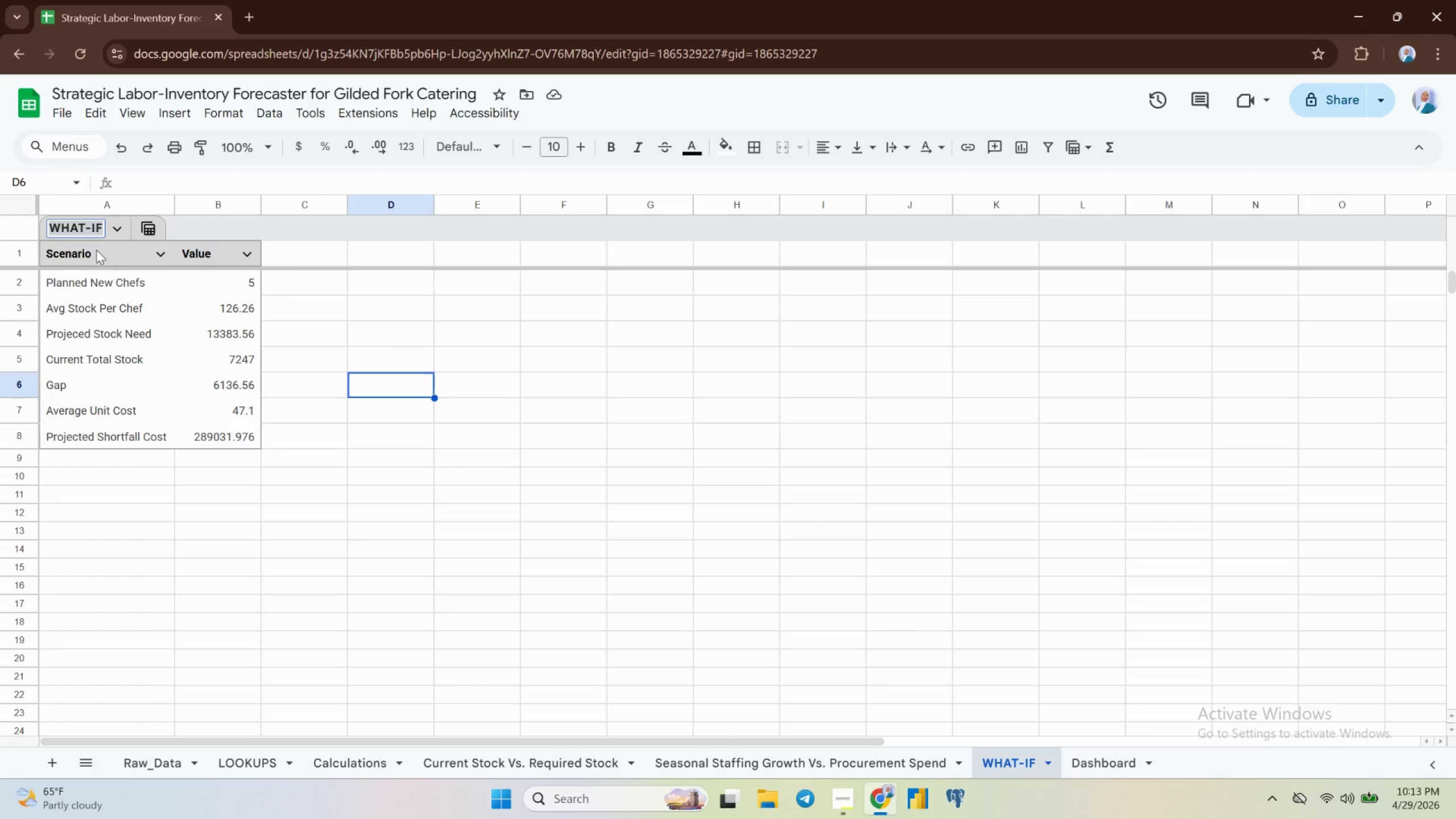 
key(Backspace)
 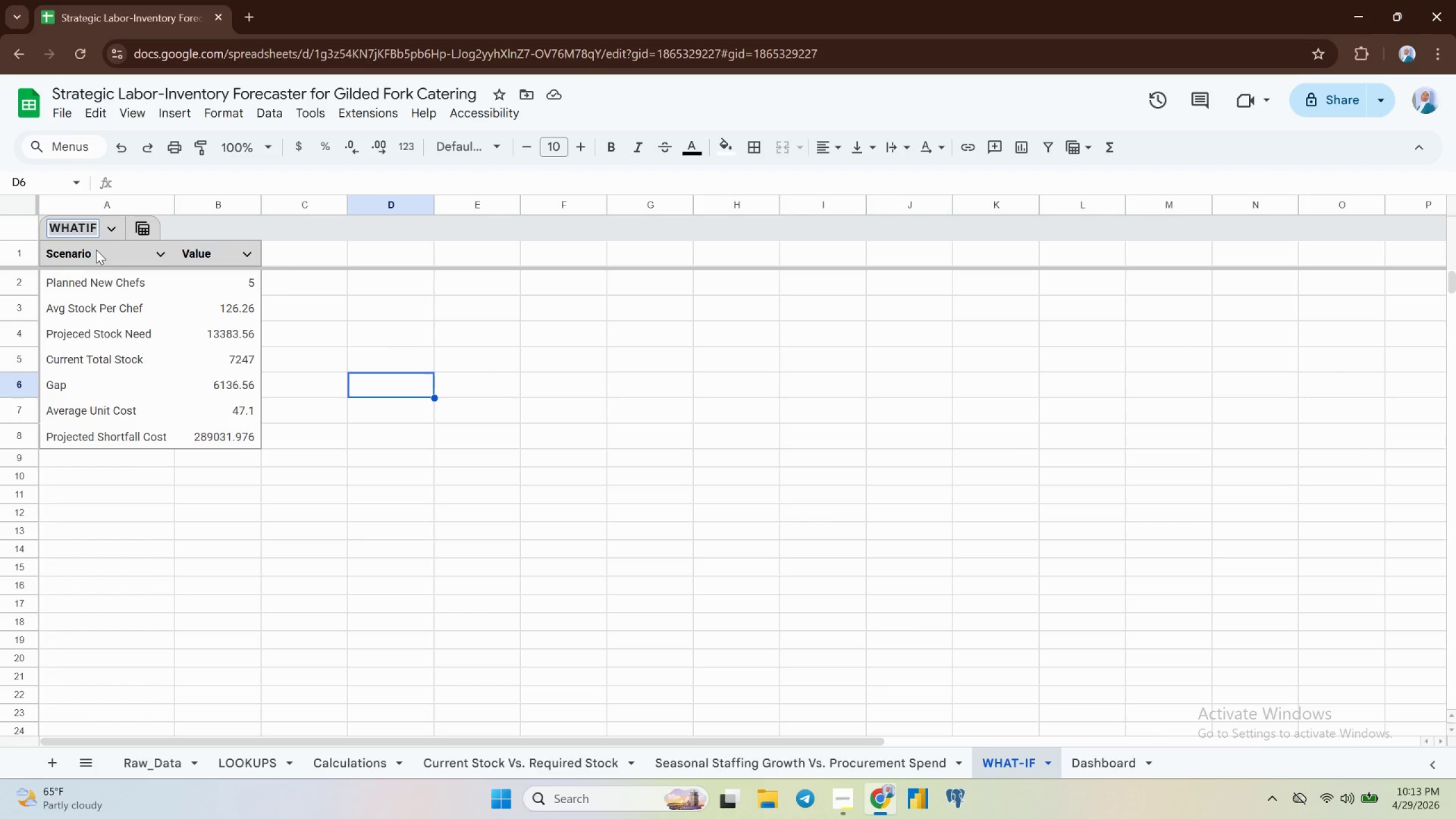 
key(Shift+Minus)
 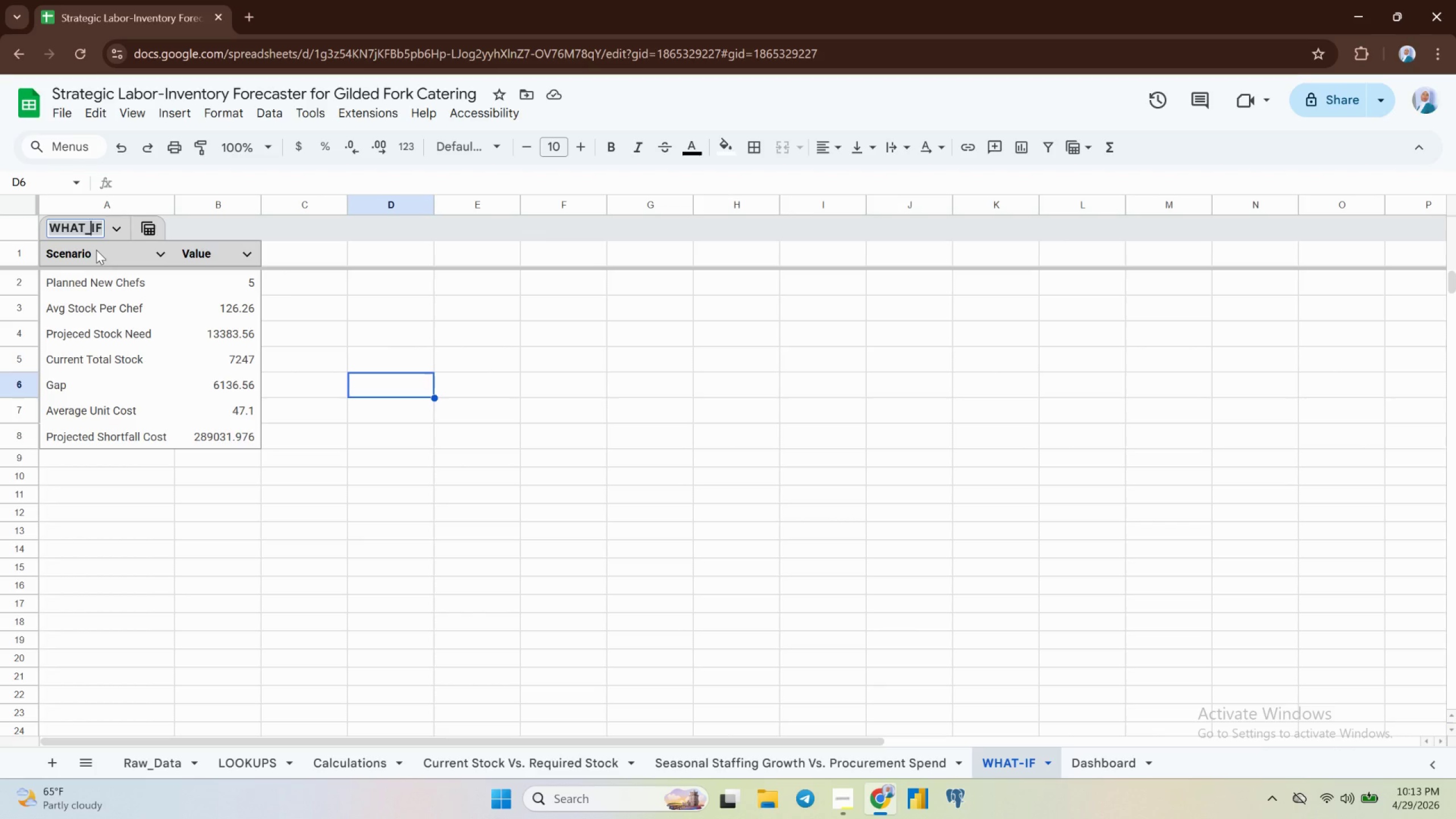 
key(Enter)
 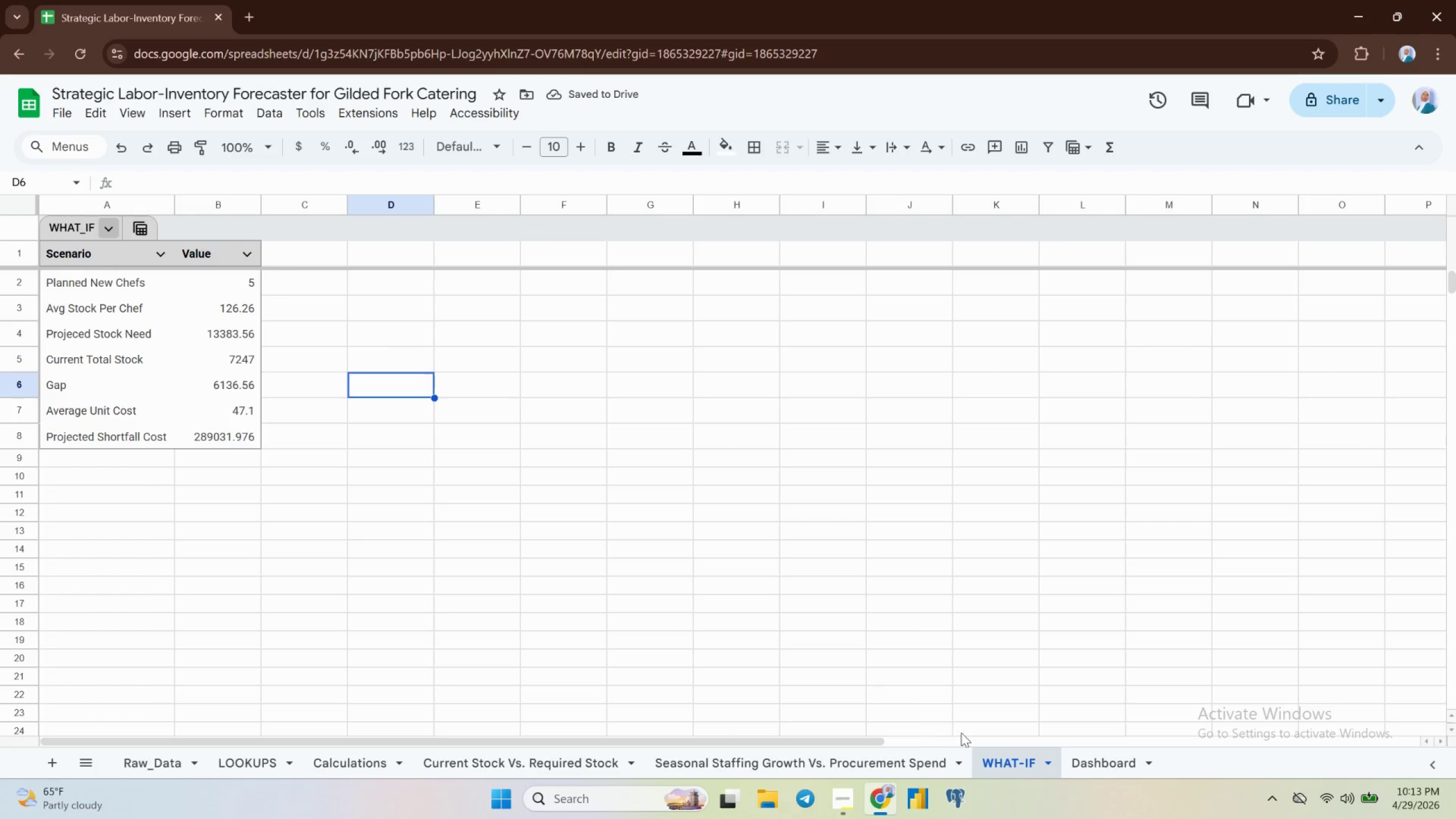 
left_click([1113, 756])
 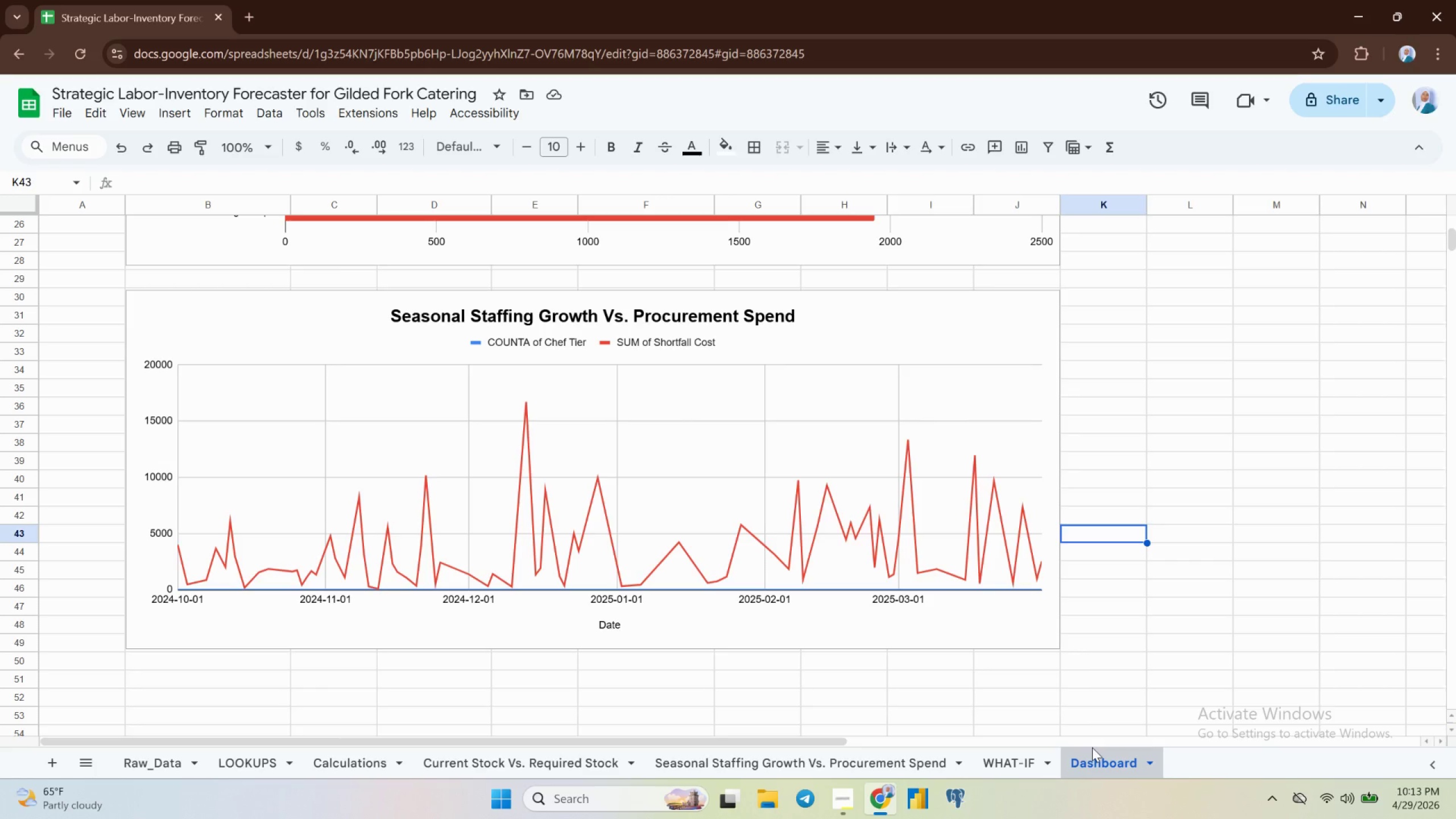 
wait(18.27)
 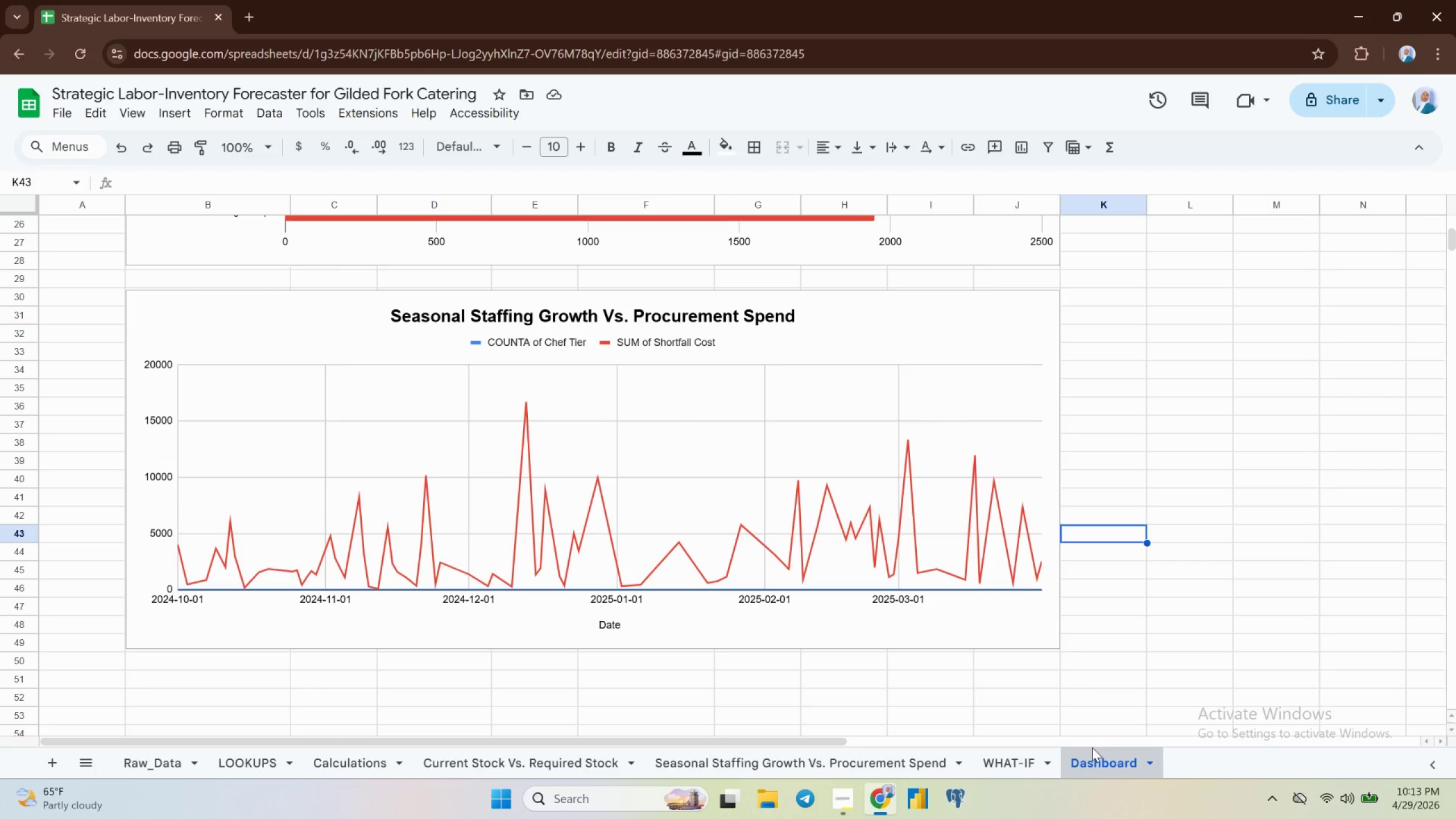 
scroll: coordinate [729, 599], scroll_direction: up, amount: 12.0
 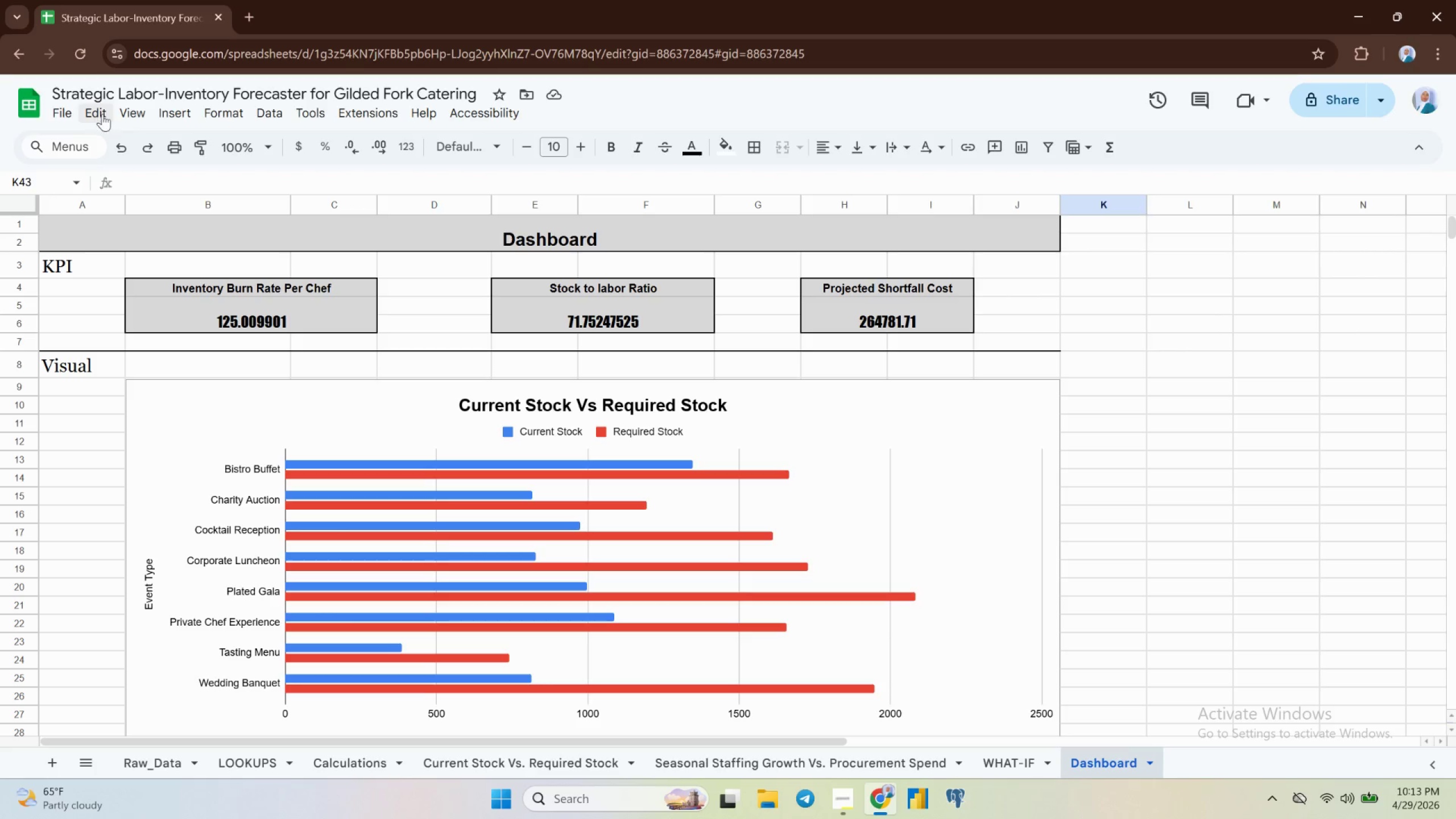 
left_click([105, 114])
 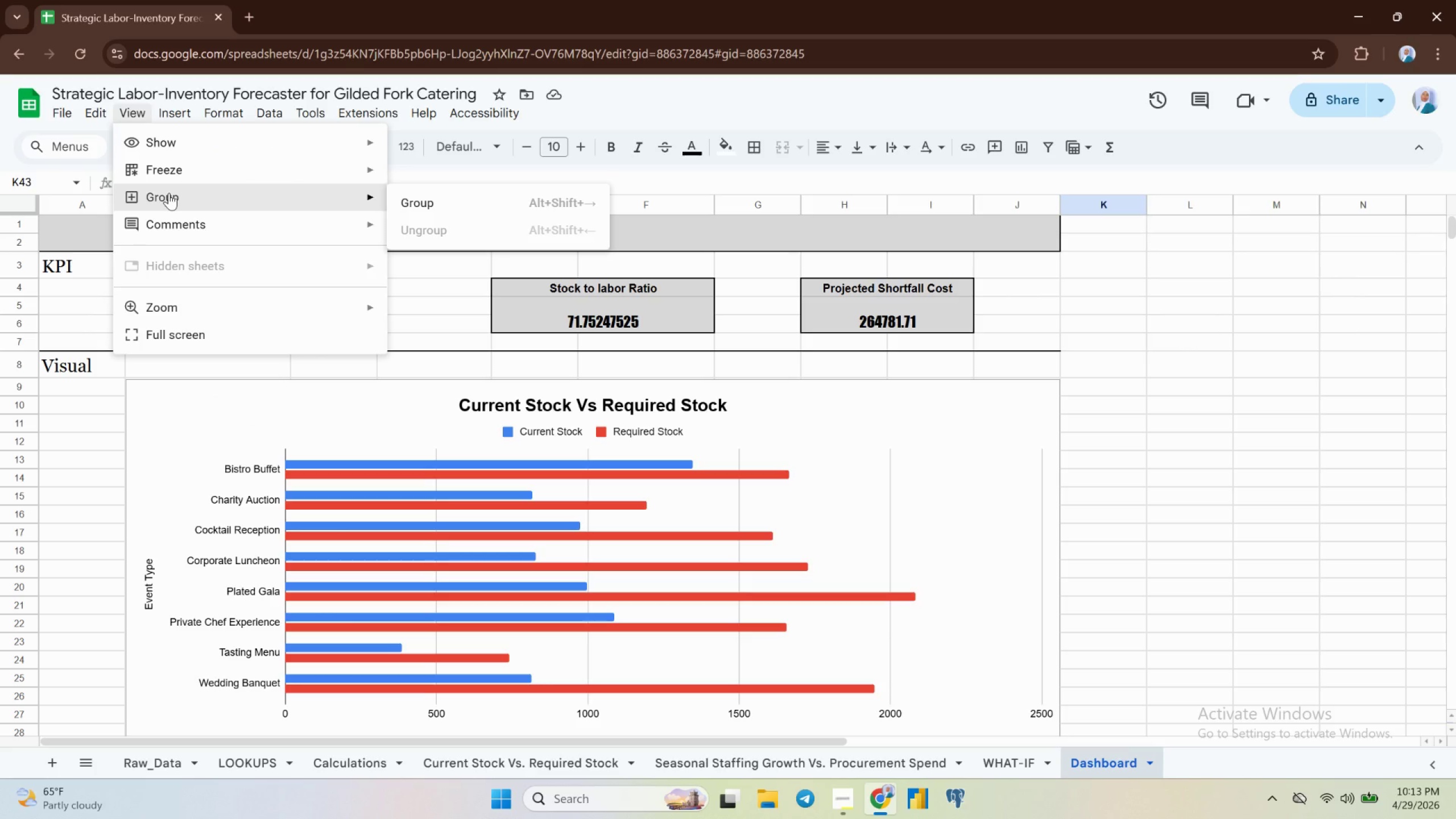 
wait(13.43)
 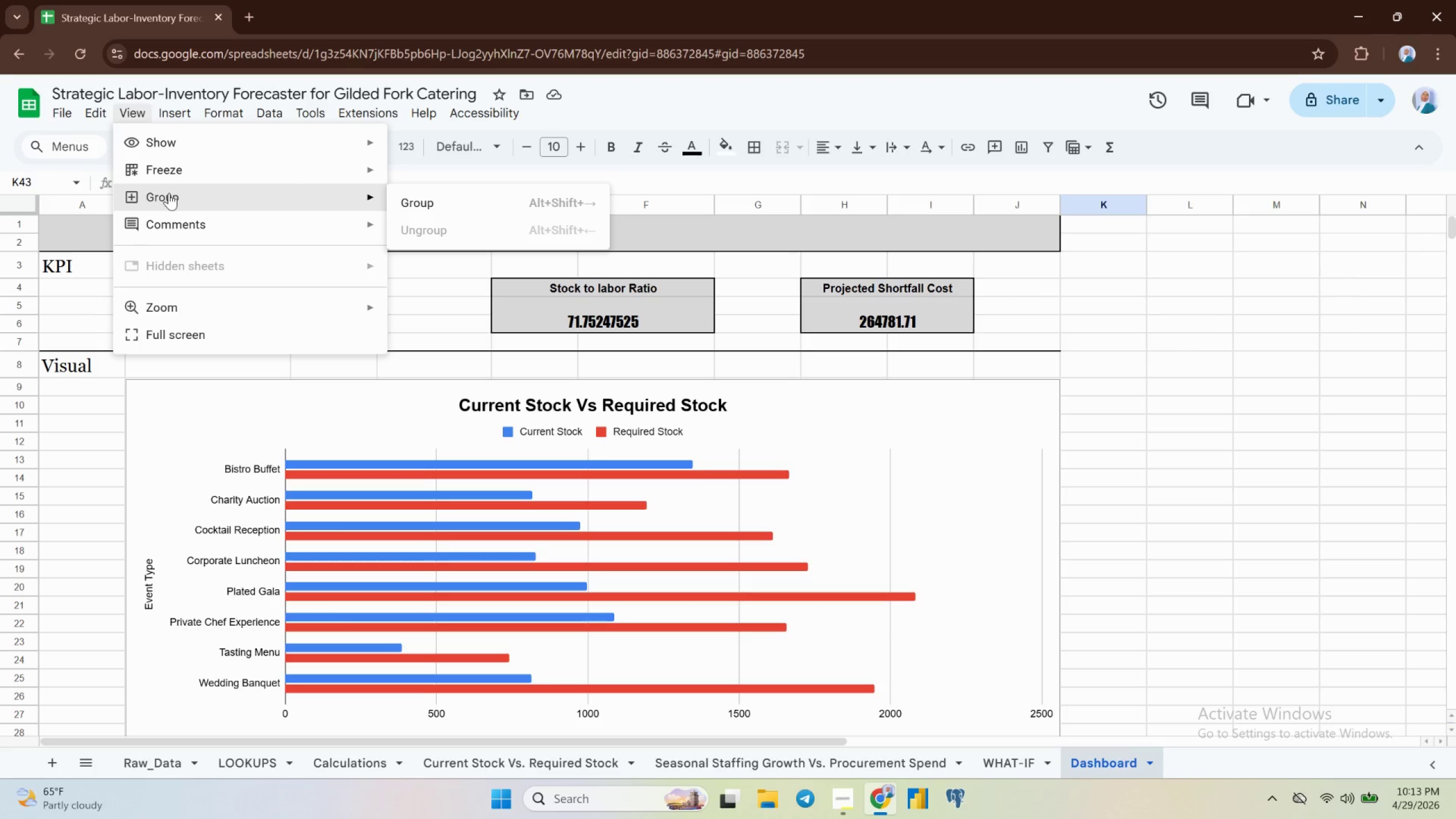 
left_click([466, 173])
 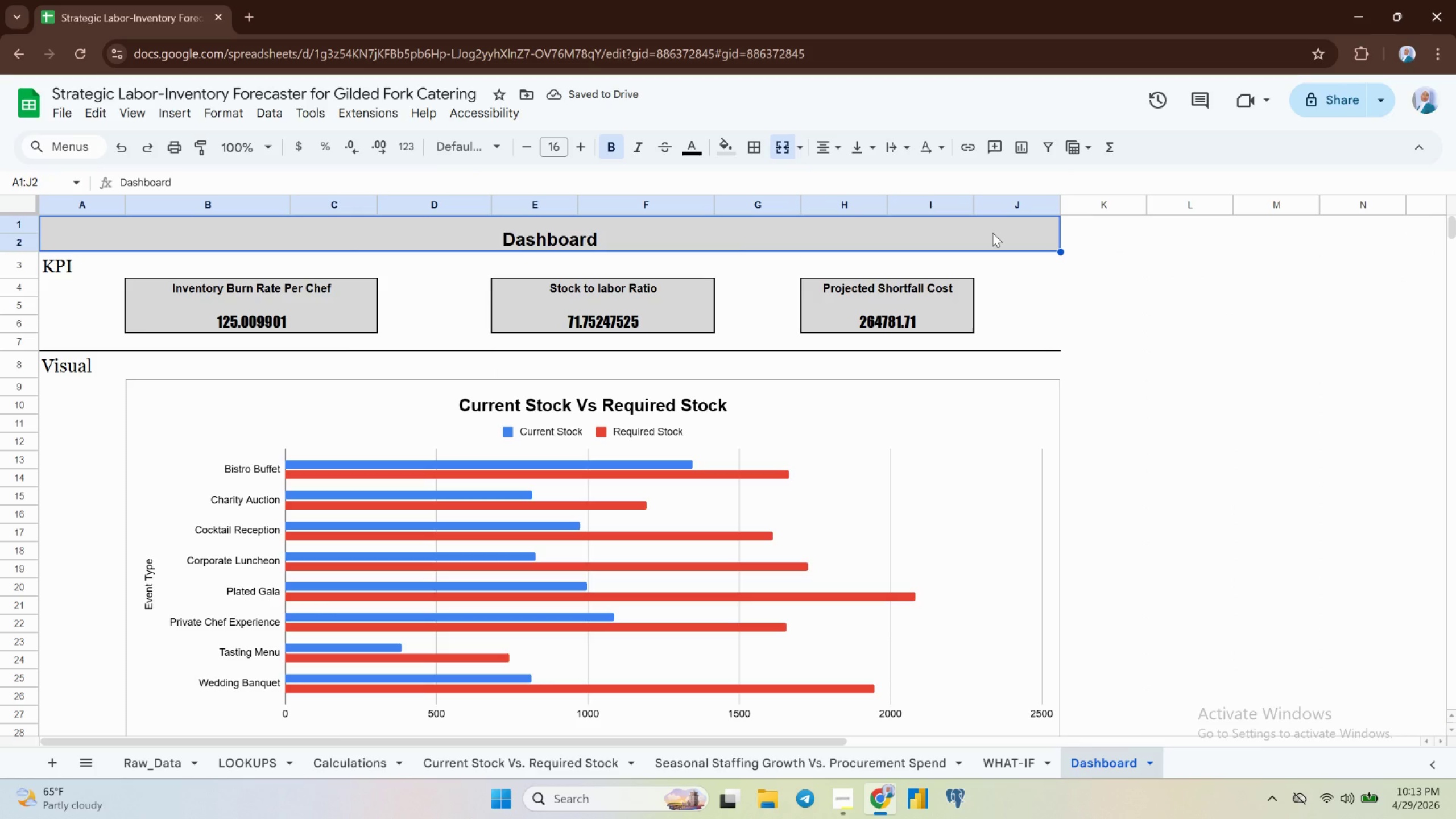 
key(Control+Shift+ArrowDown)
 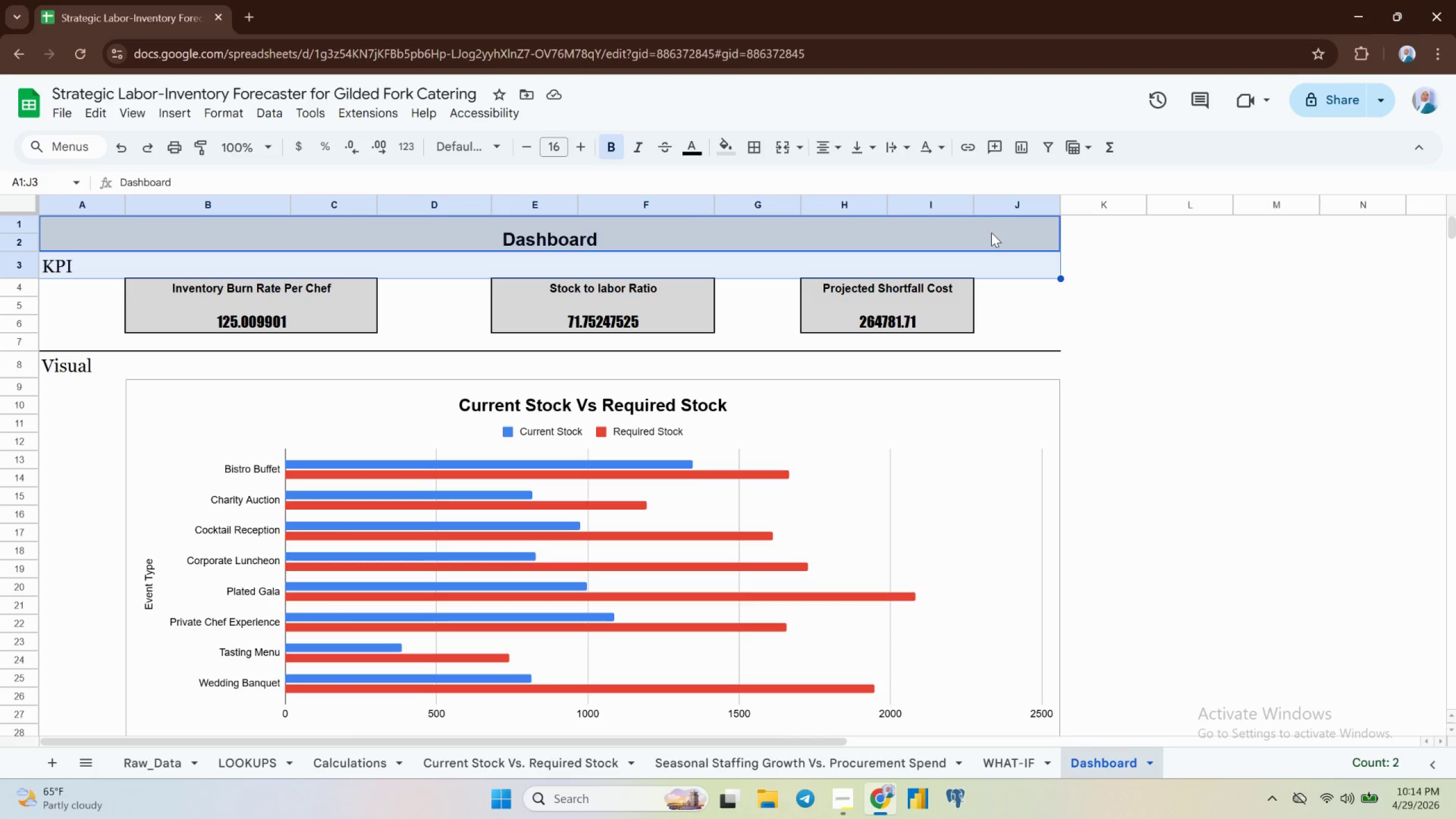 
hold_key(key=ShiftRight, duration=6.34)
 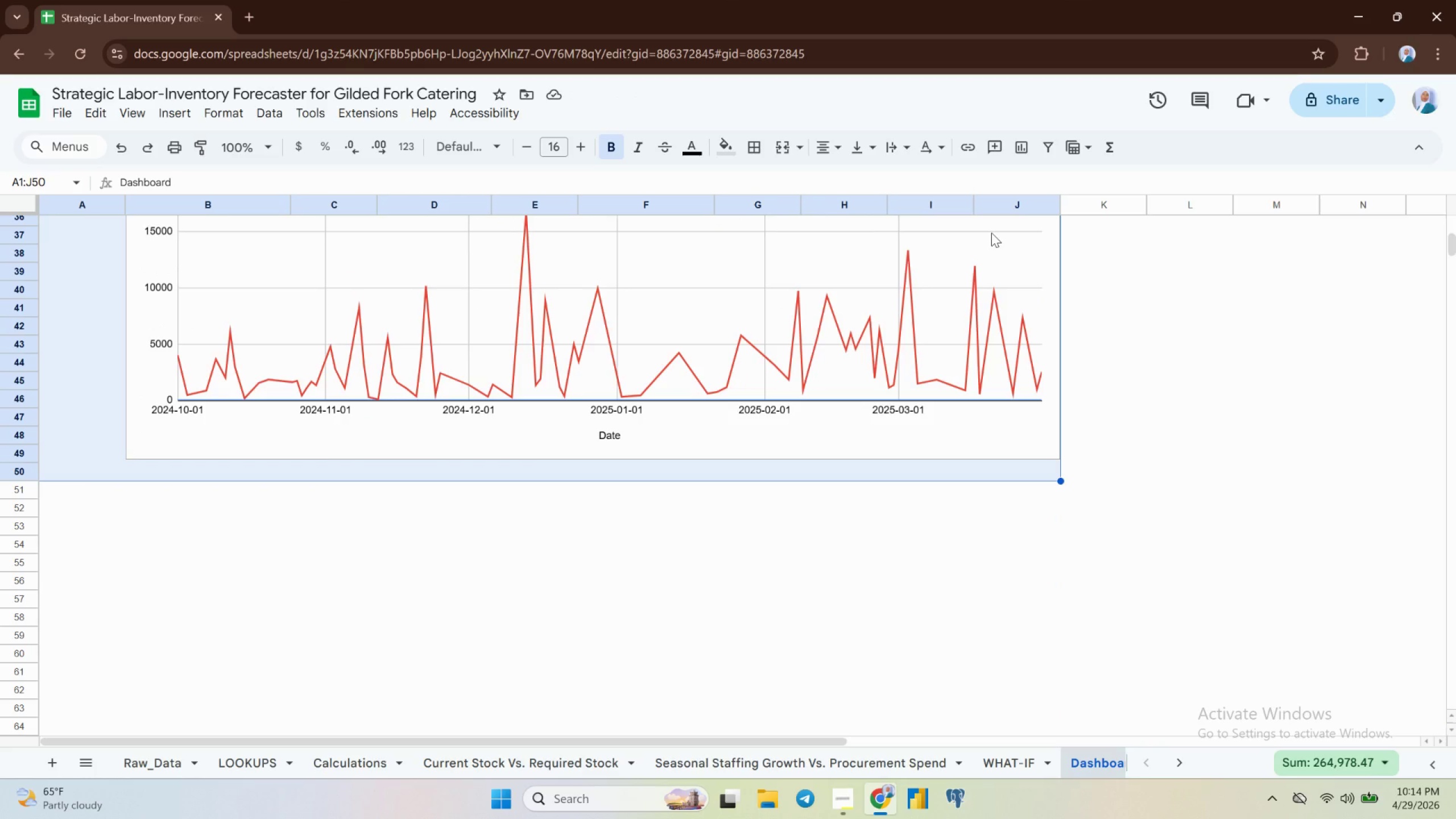 
hold_key(key=ArrowDown, duration=1.53)